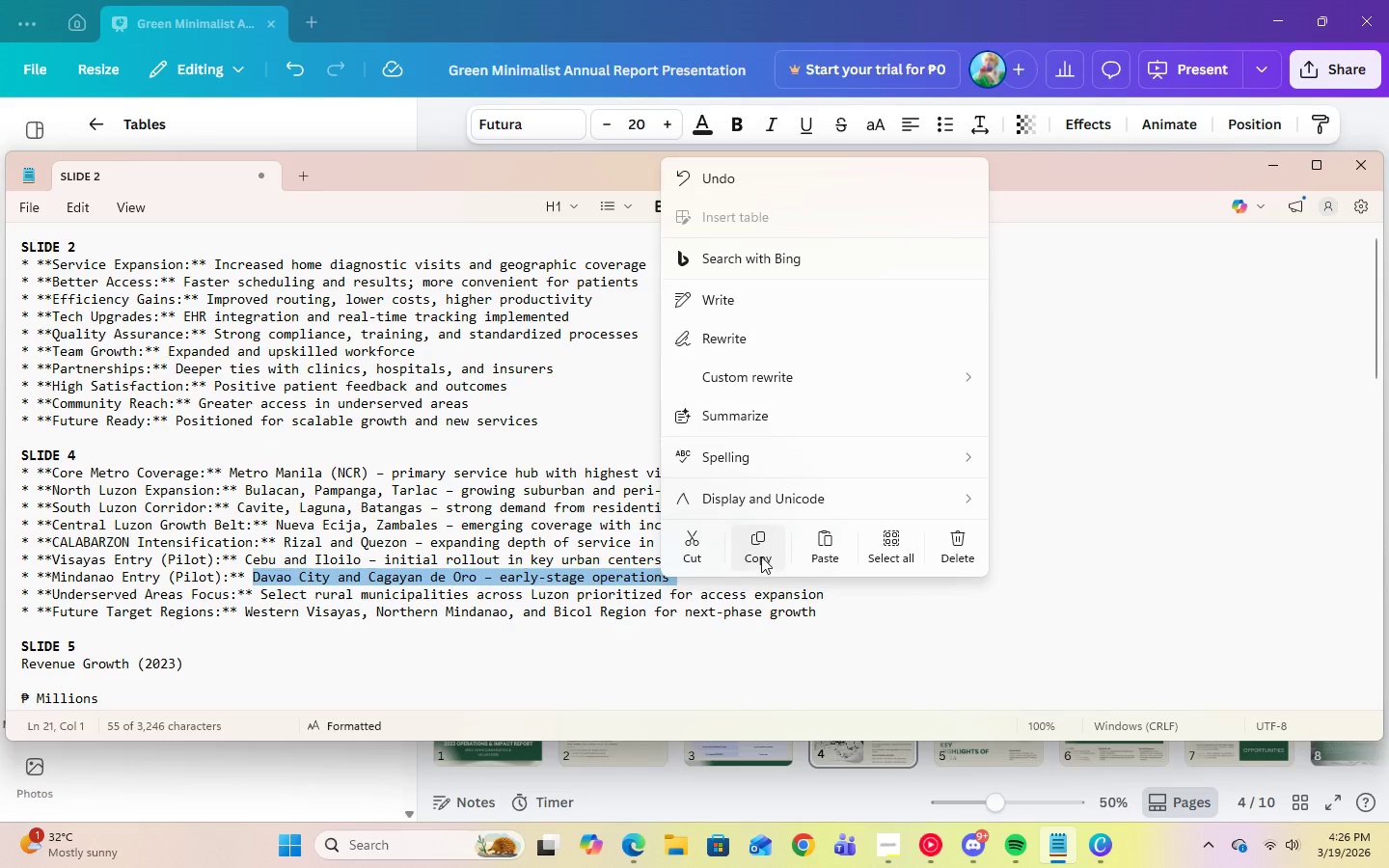 
left_click([761, 556])
 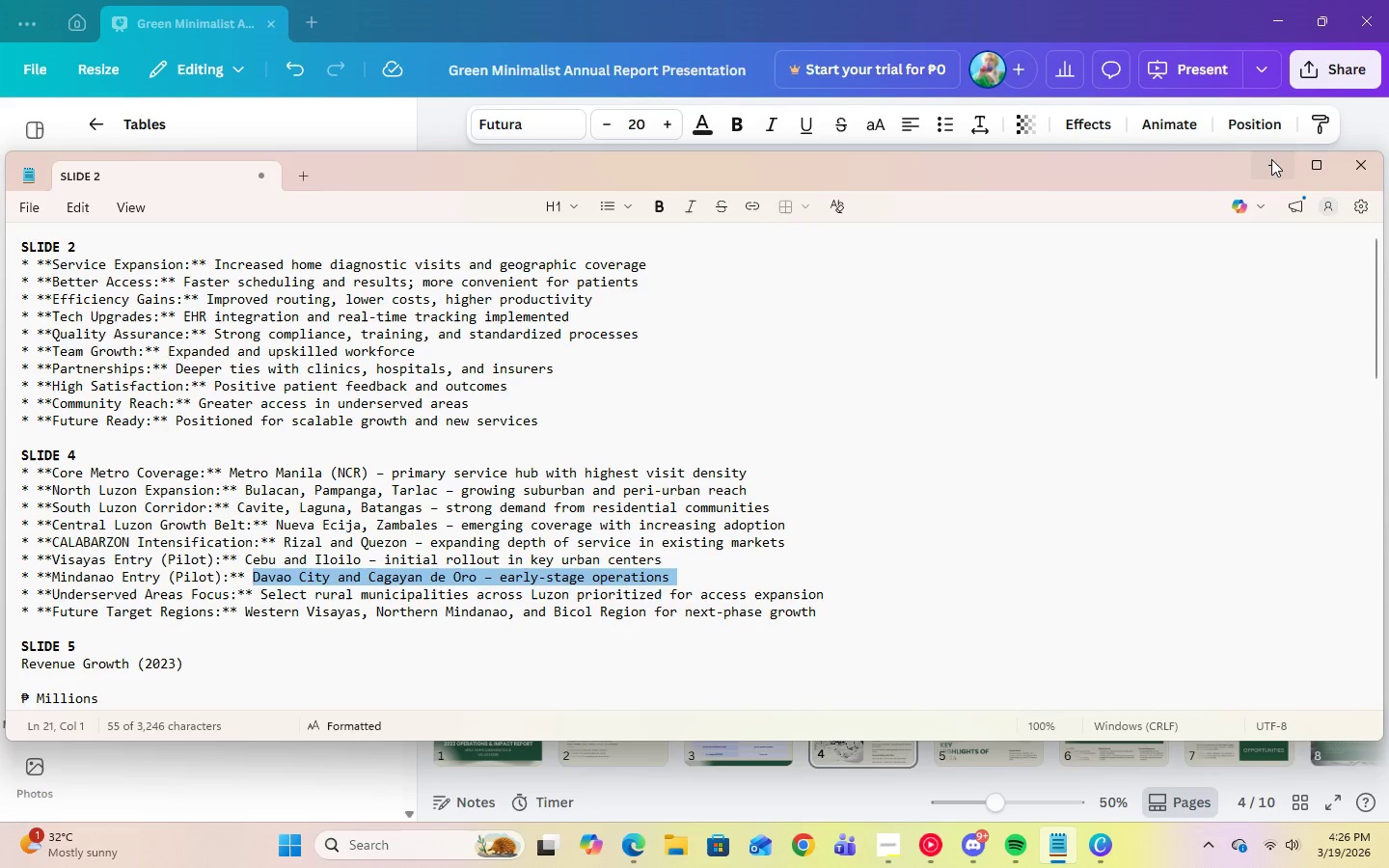 
left_click([1271, 159])
 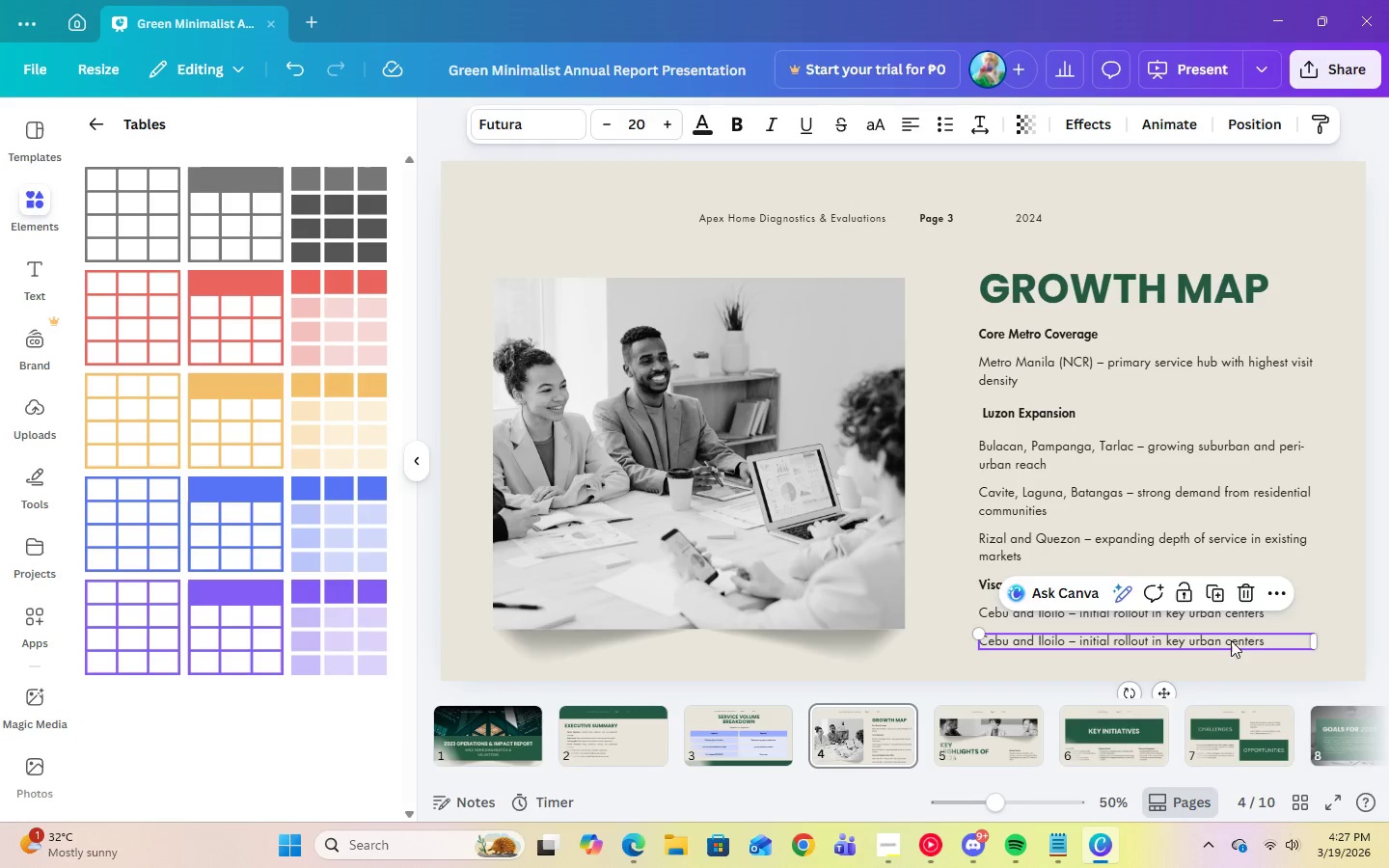 
left_click([1251, 638])
 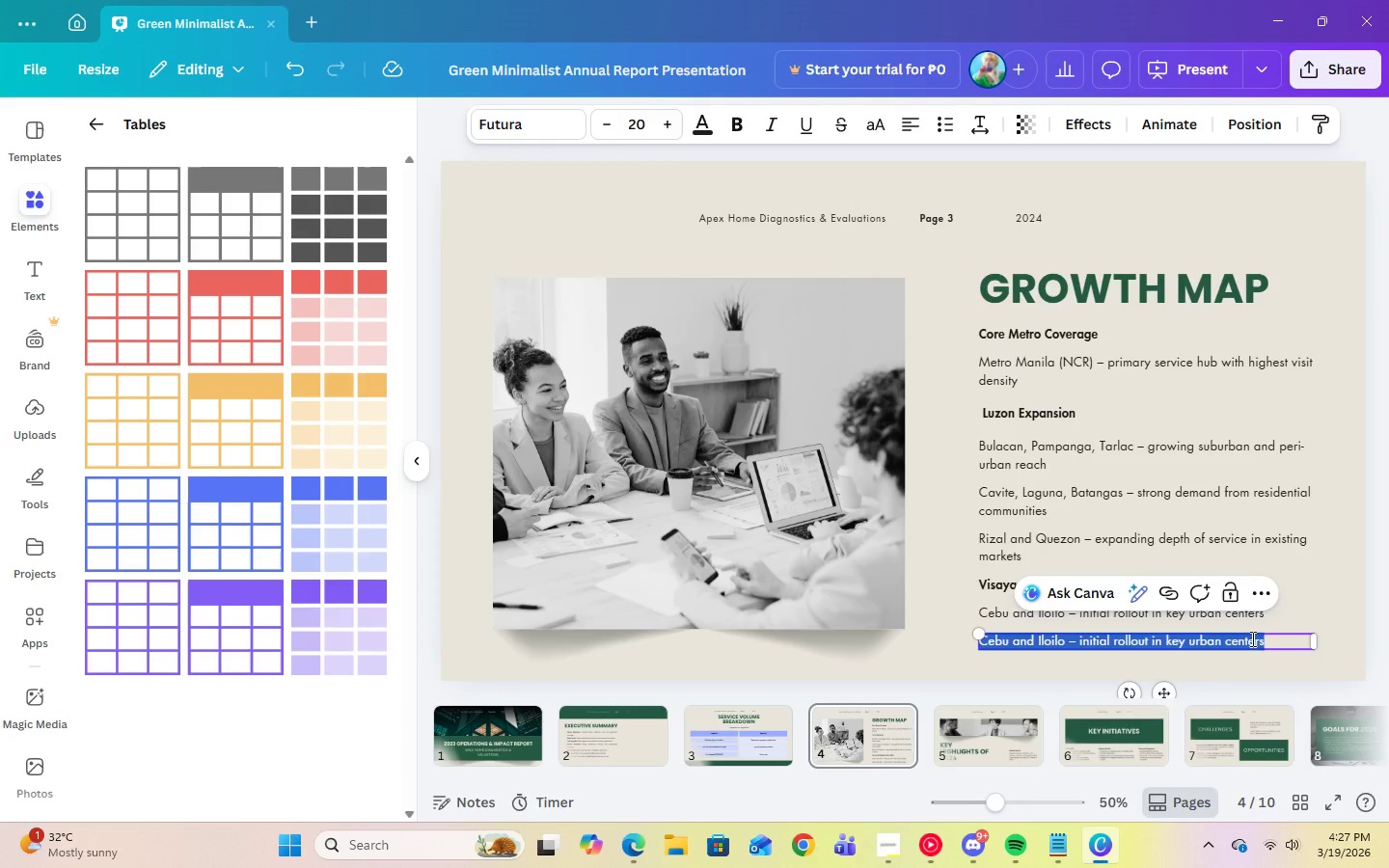 
right_click([1251, 638])
 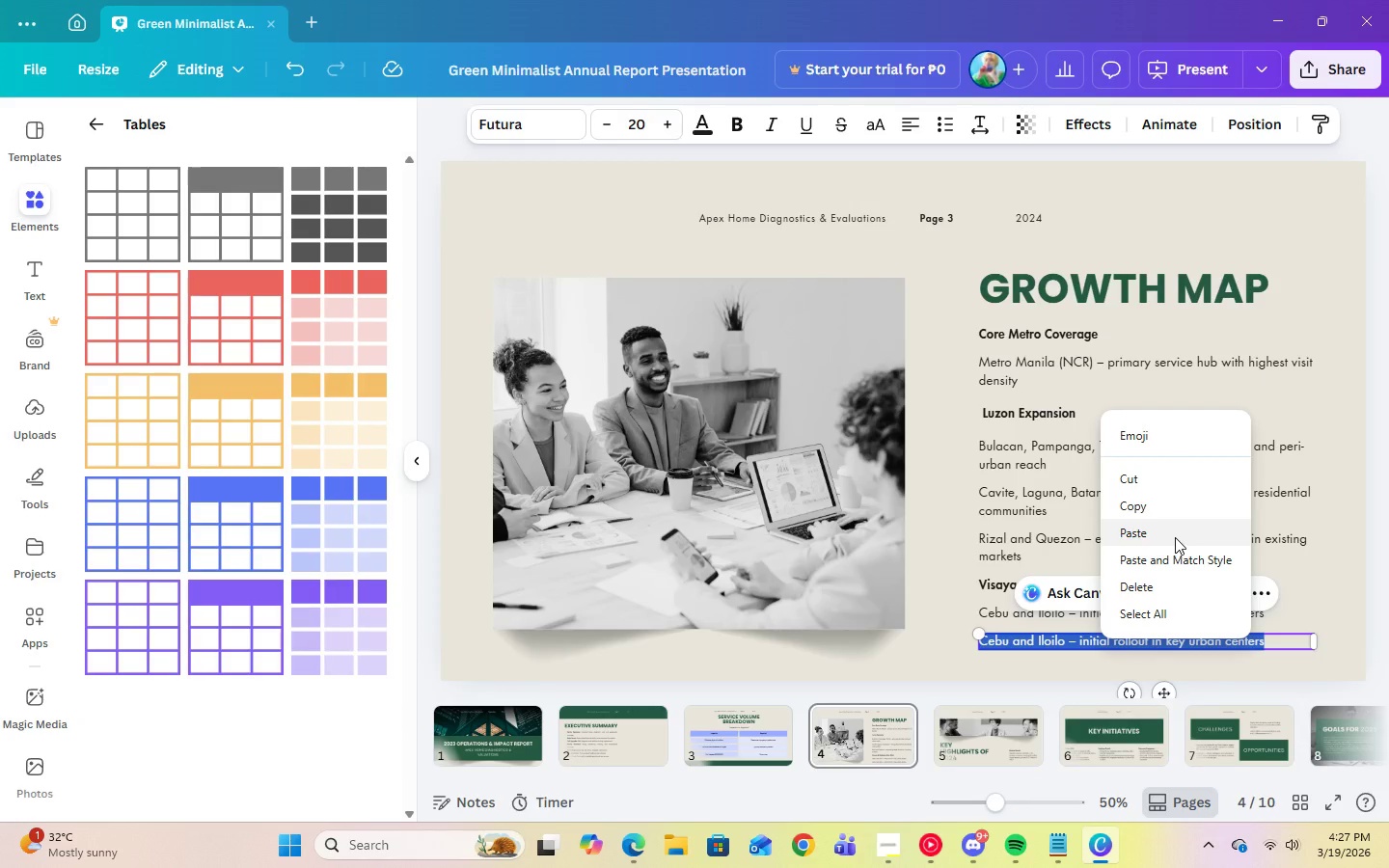 
left_click([1119, 537])
 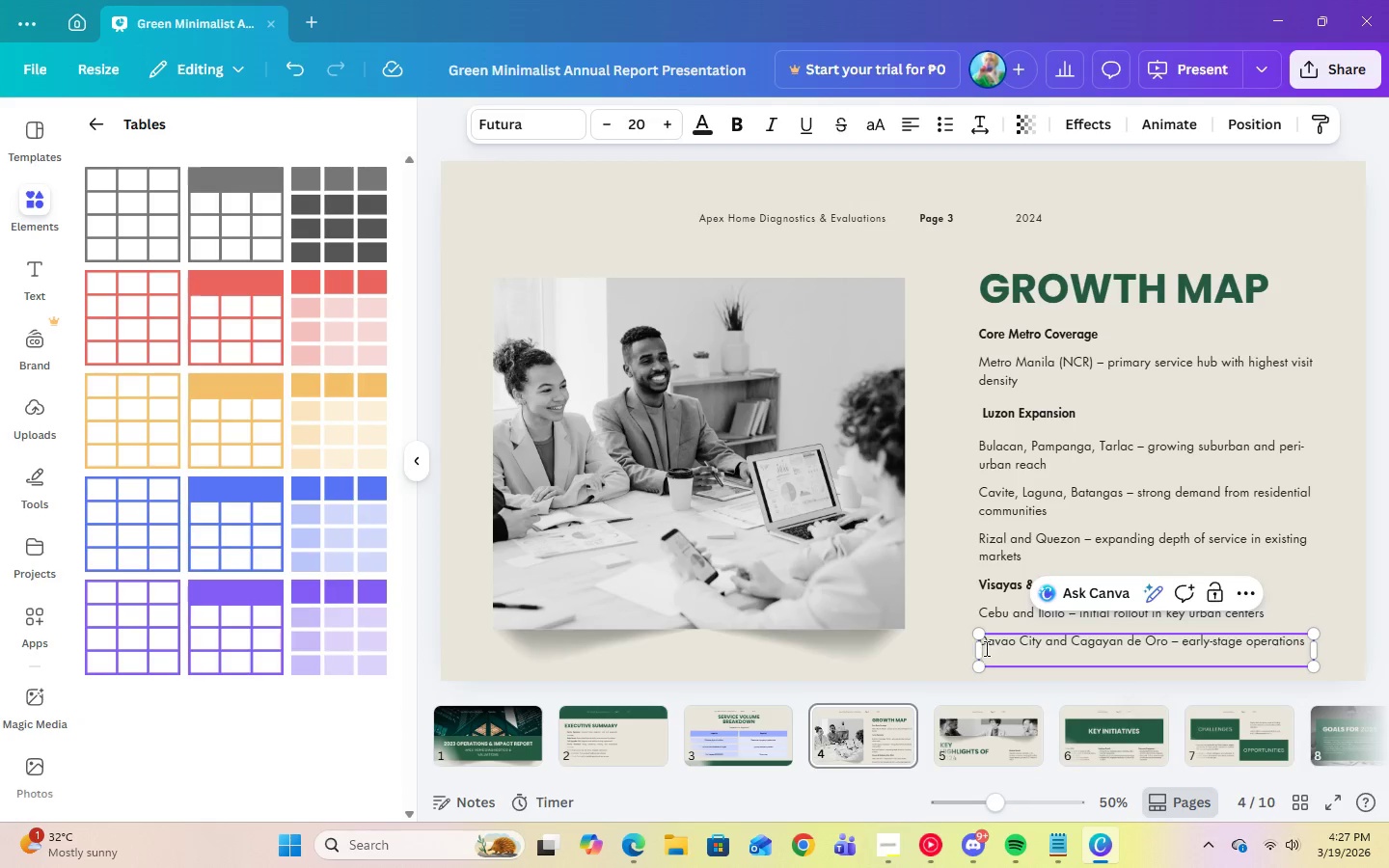 
left_click([992, 658])
 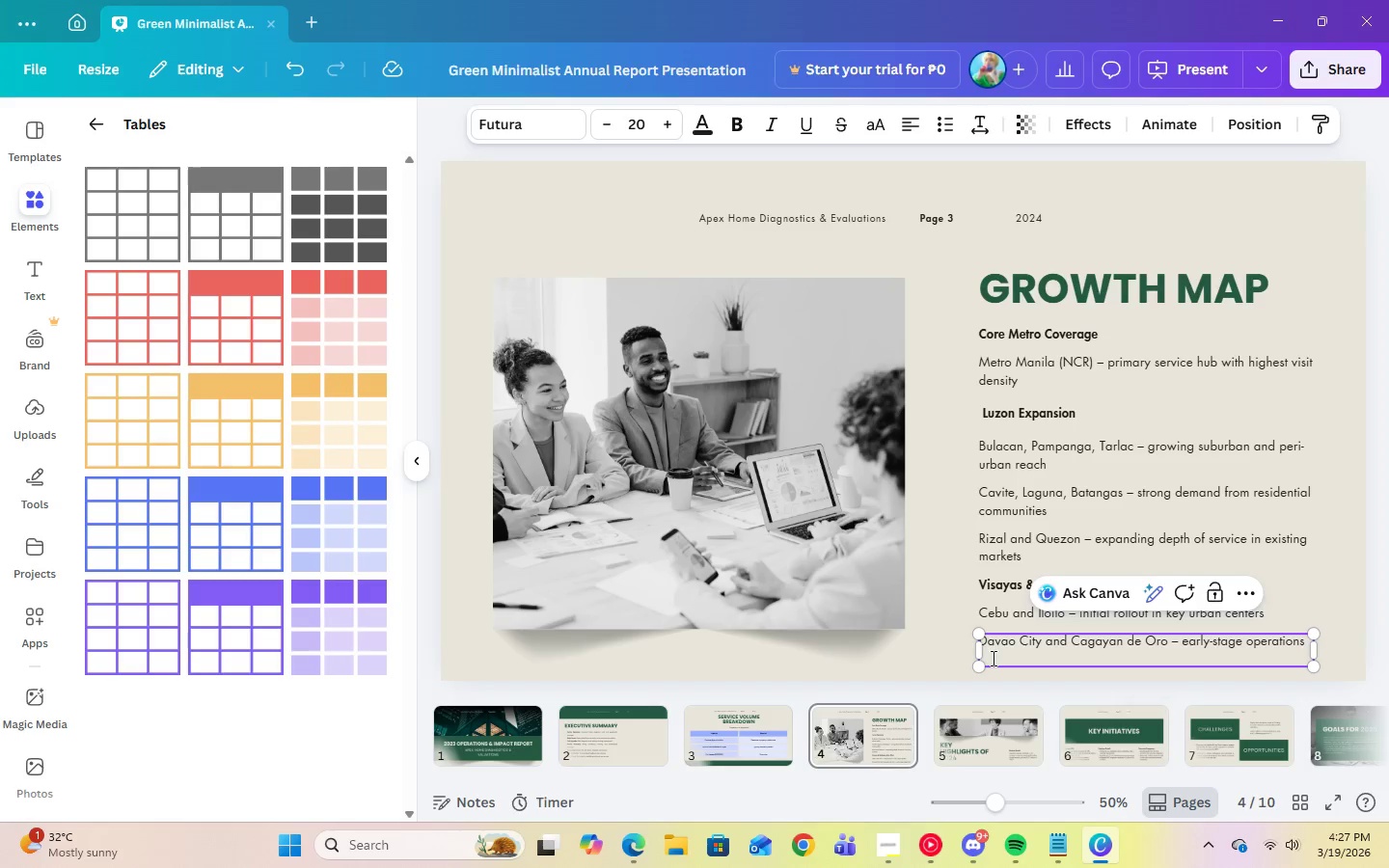 
key(Backspace)
 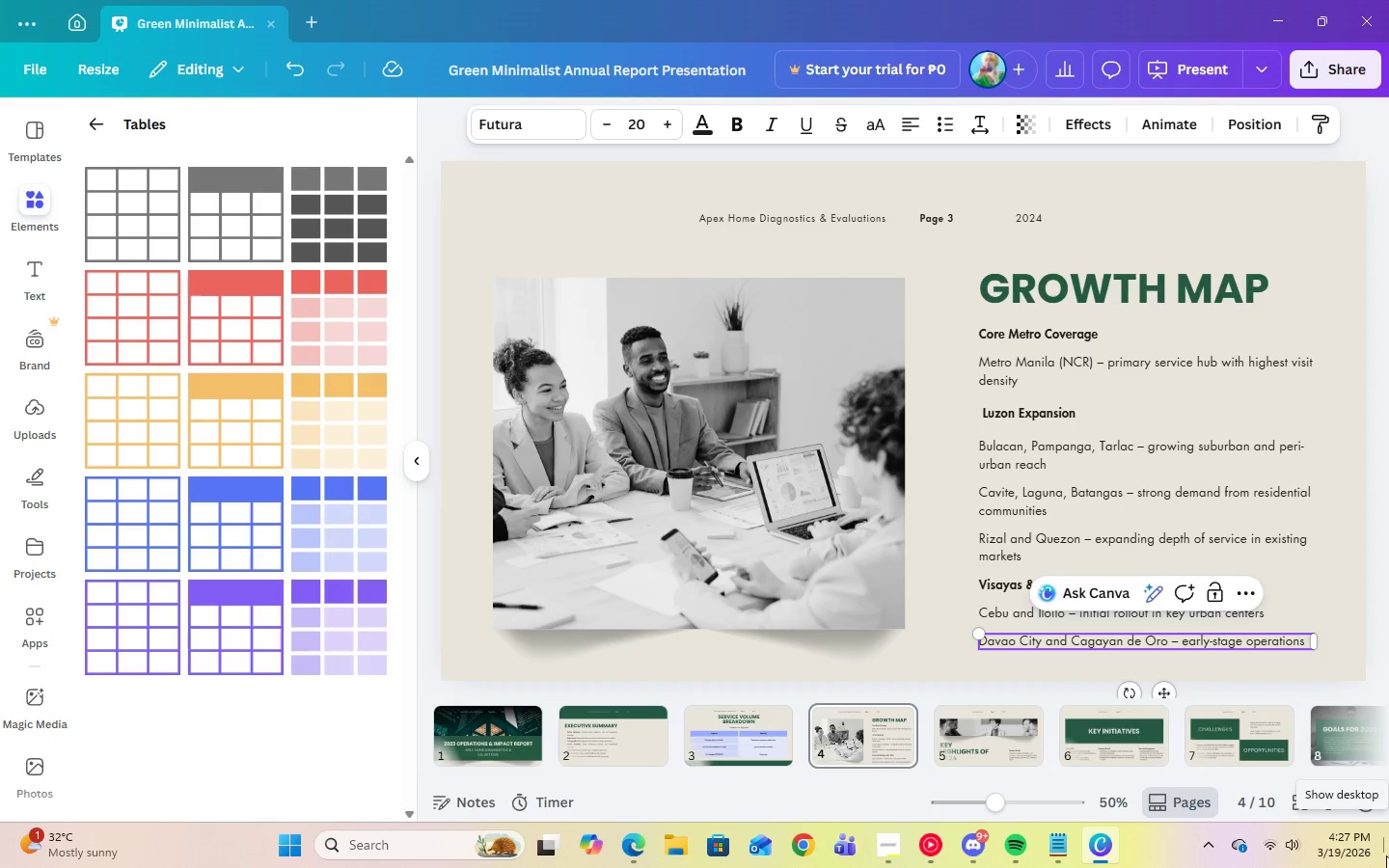 
wait(12.91)
 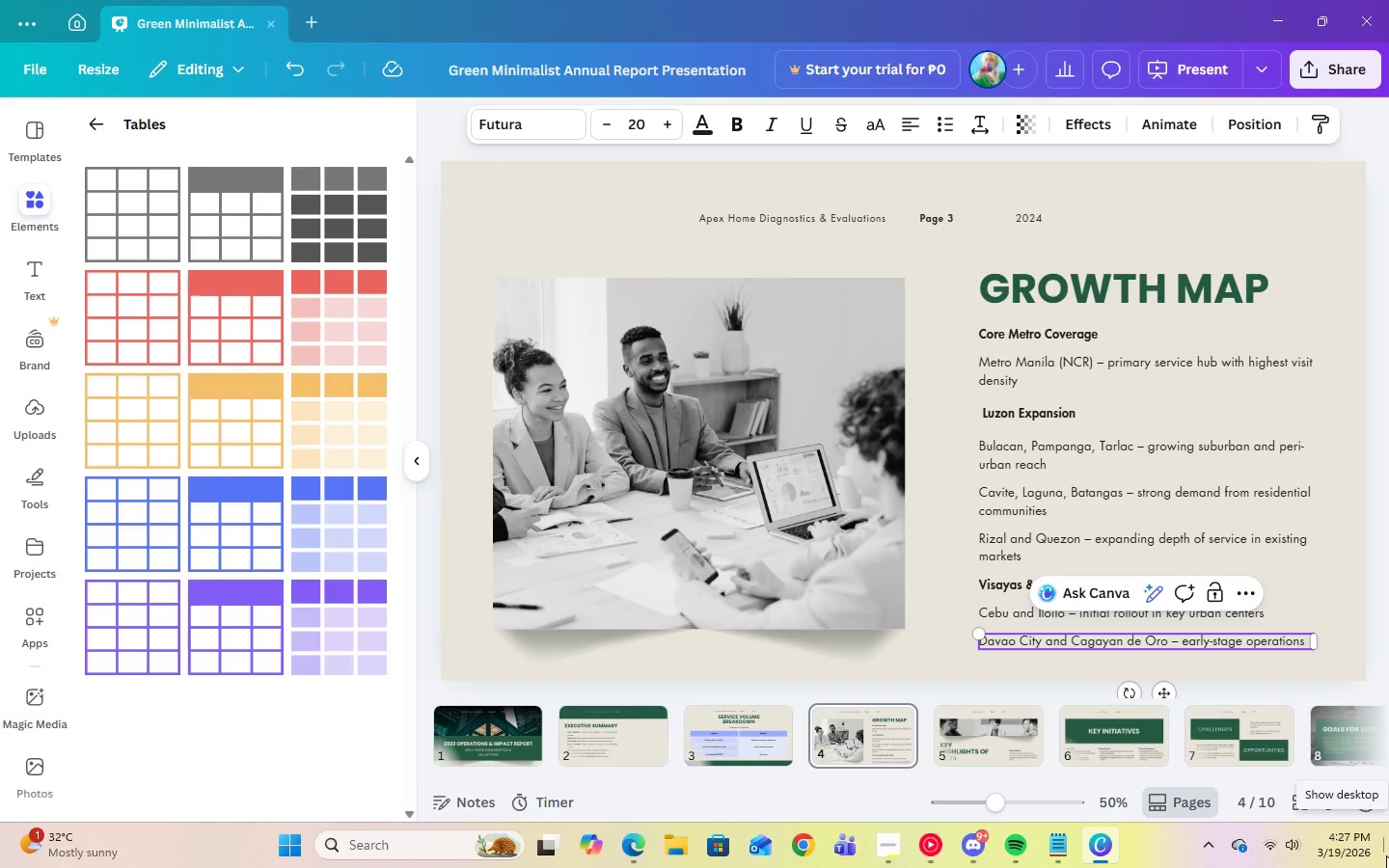 
left_click([1083, 492])
 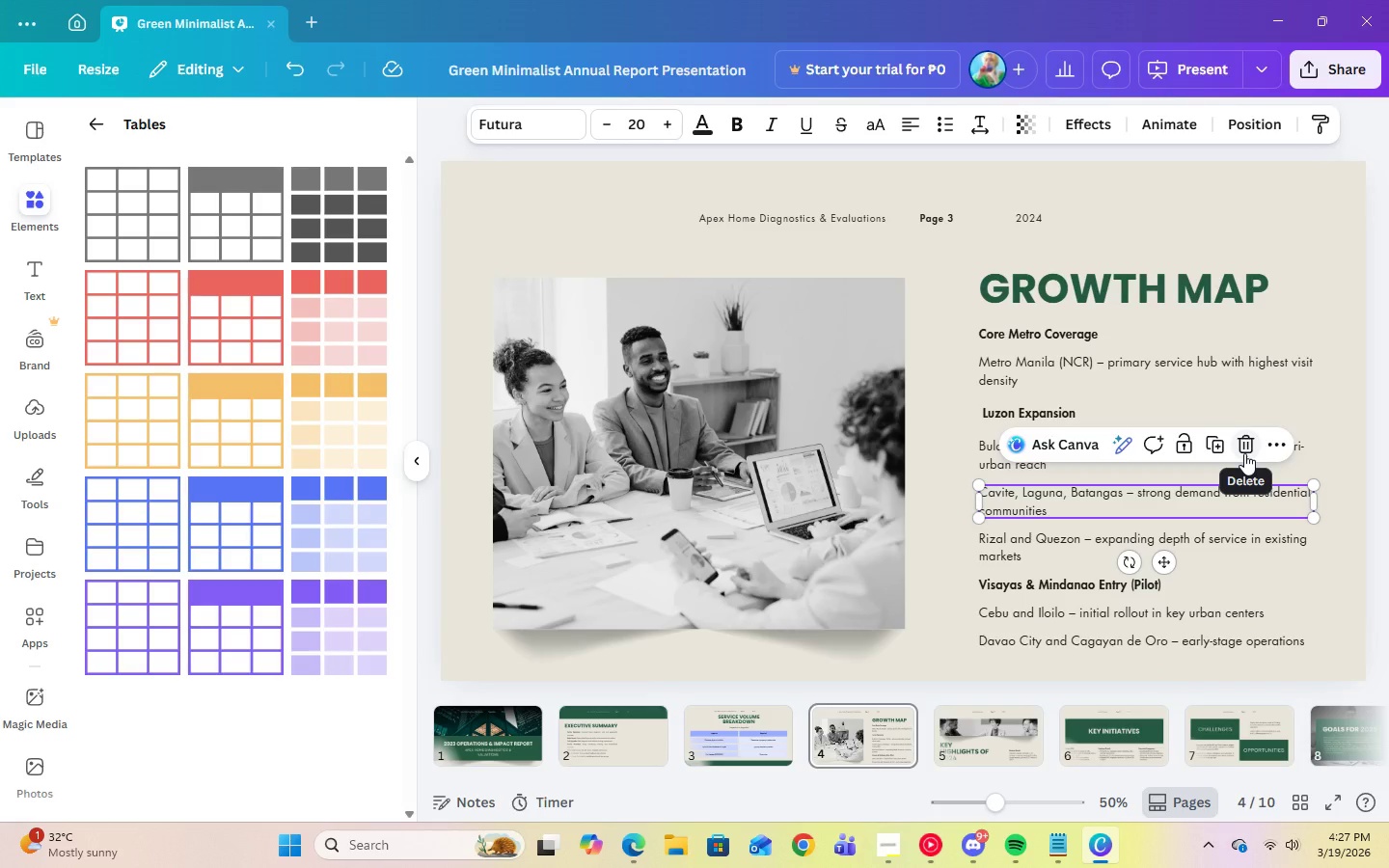 
left_click([1244, 453])
 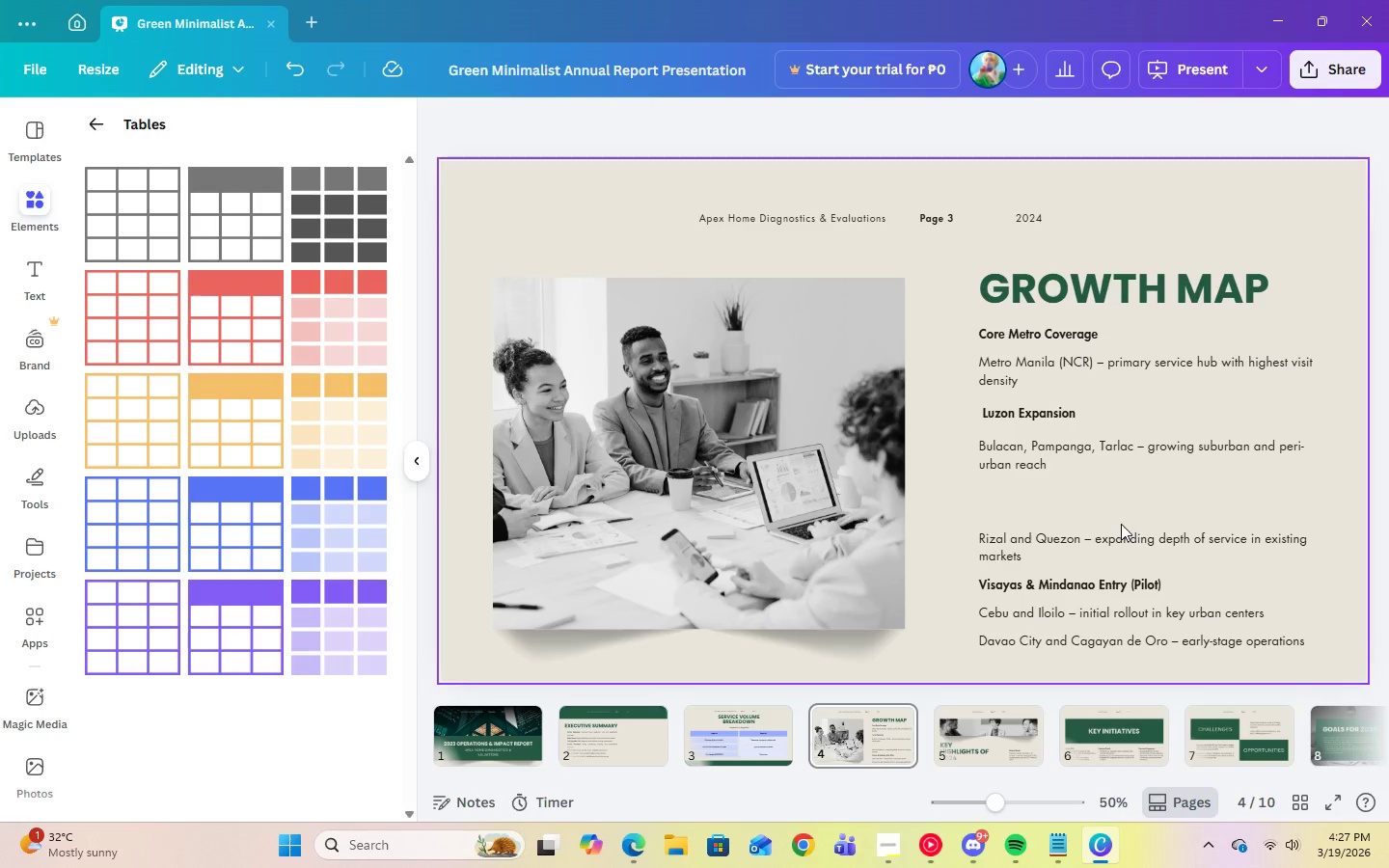 
left_click([1123, 532])
 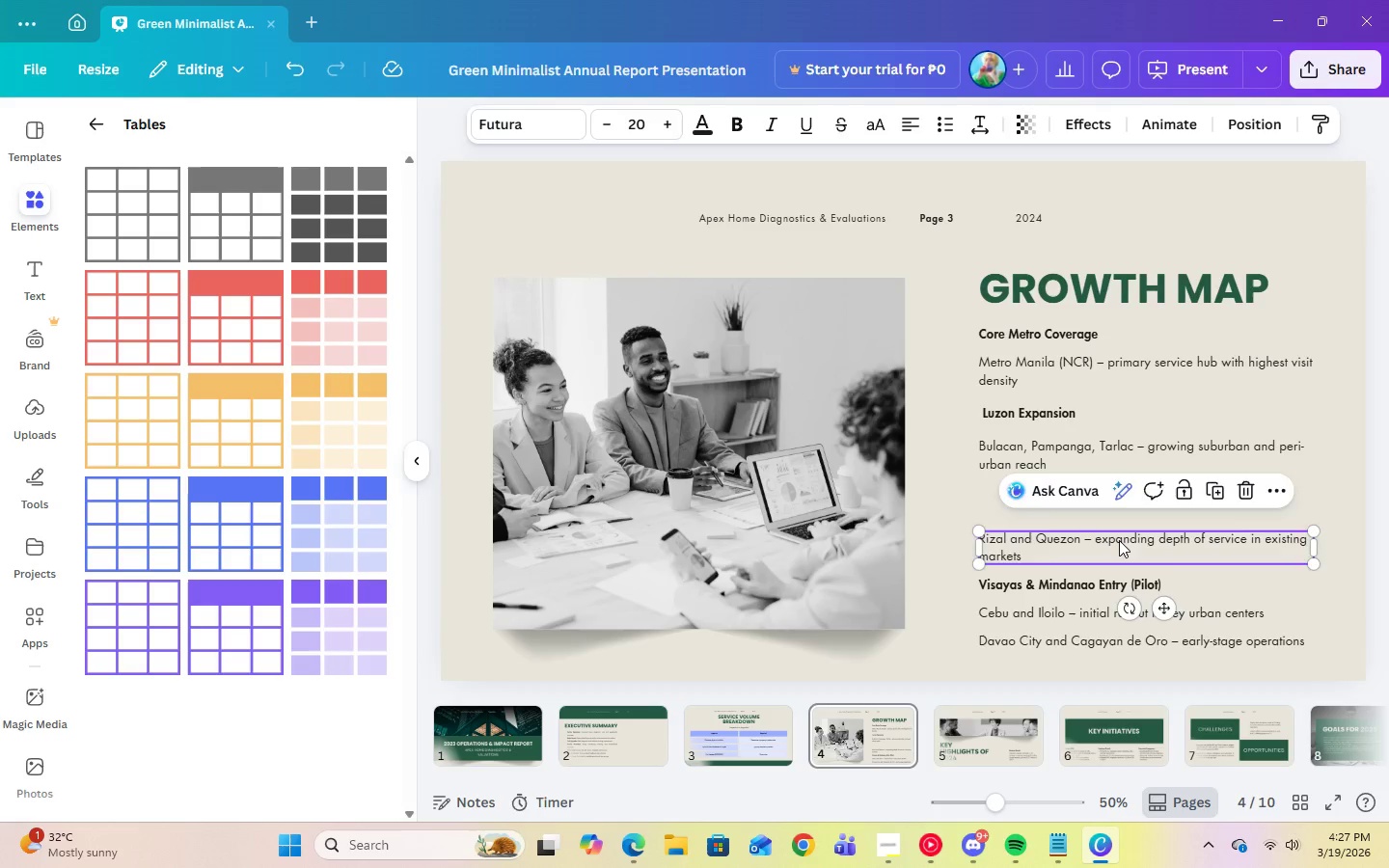 
left_click_drag(start_coordinate=[1119, 540], to_coordinate=[1118, 495])
 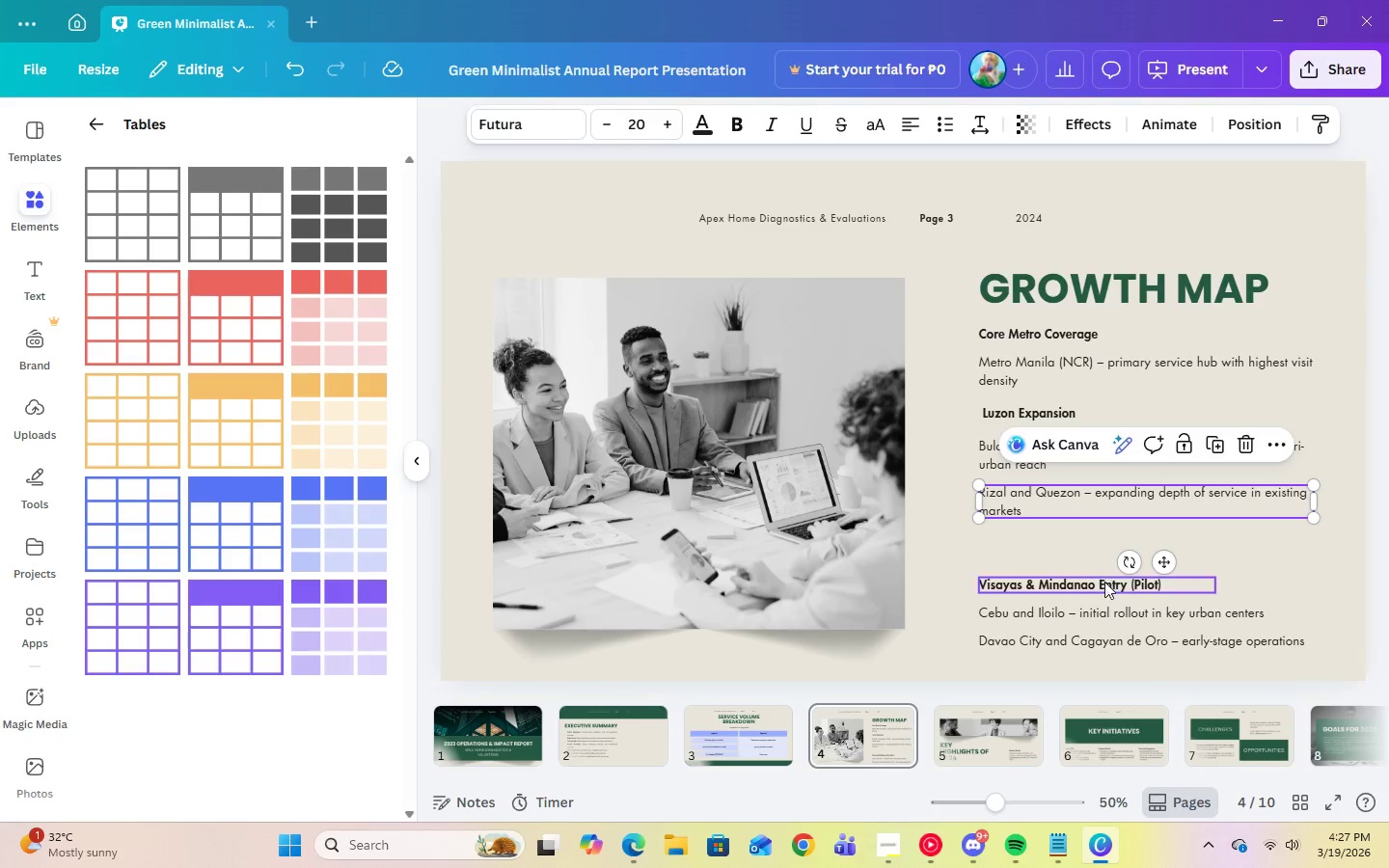 
left_click([1103, 585])
 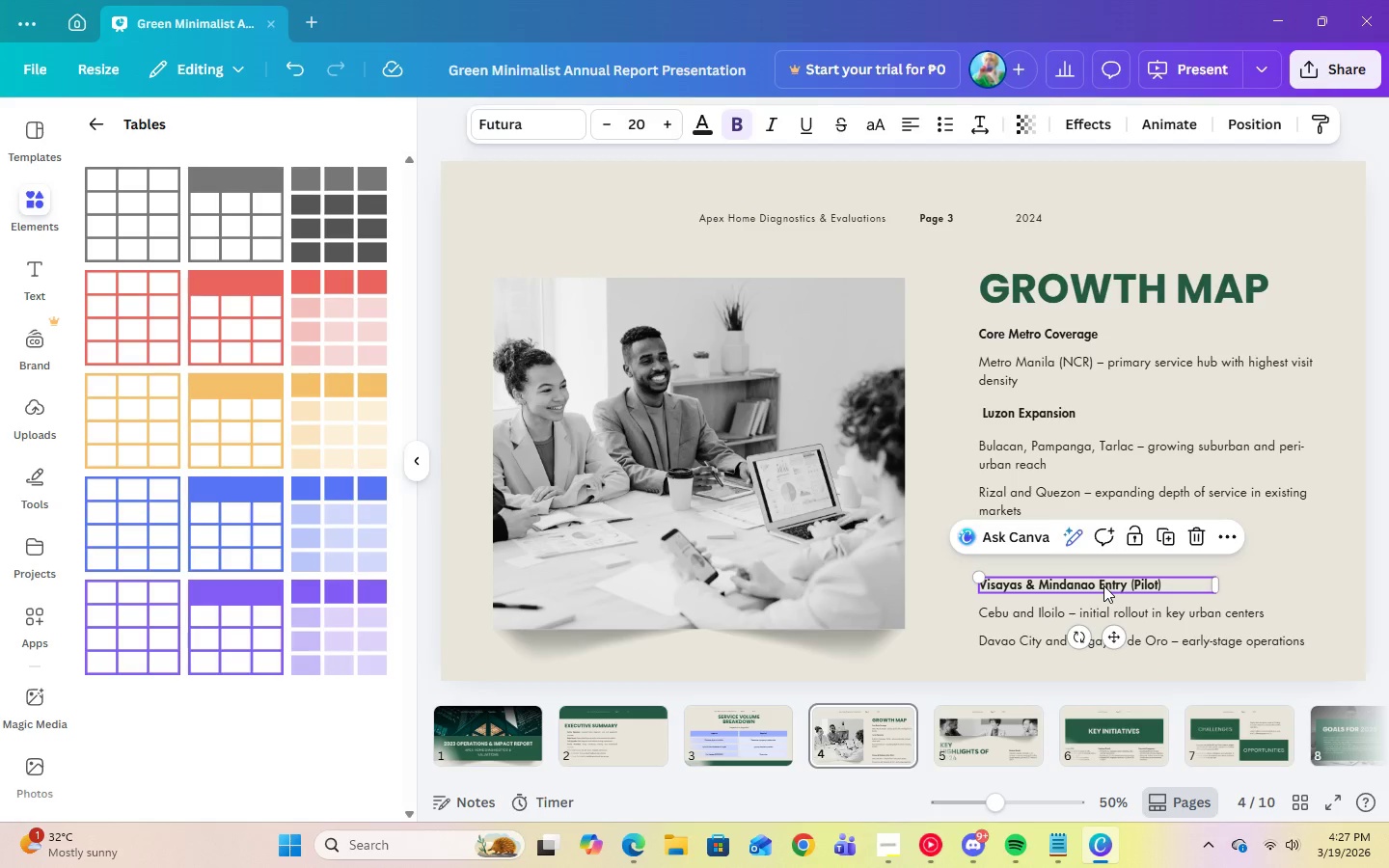 
left_click_drag(start_coordinate=[1103, 585], to_coordinate=[1103, 538])
 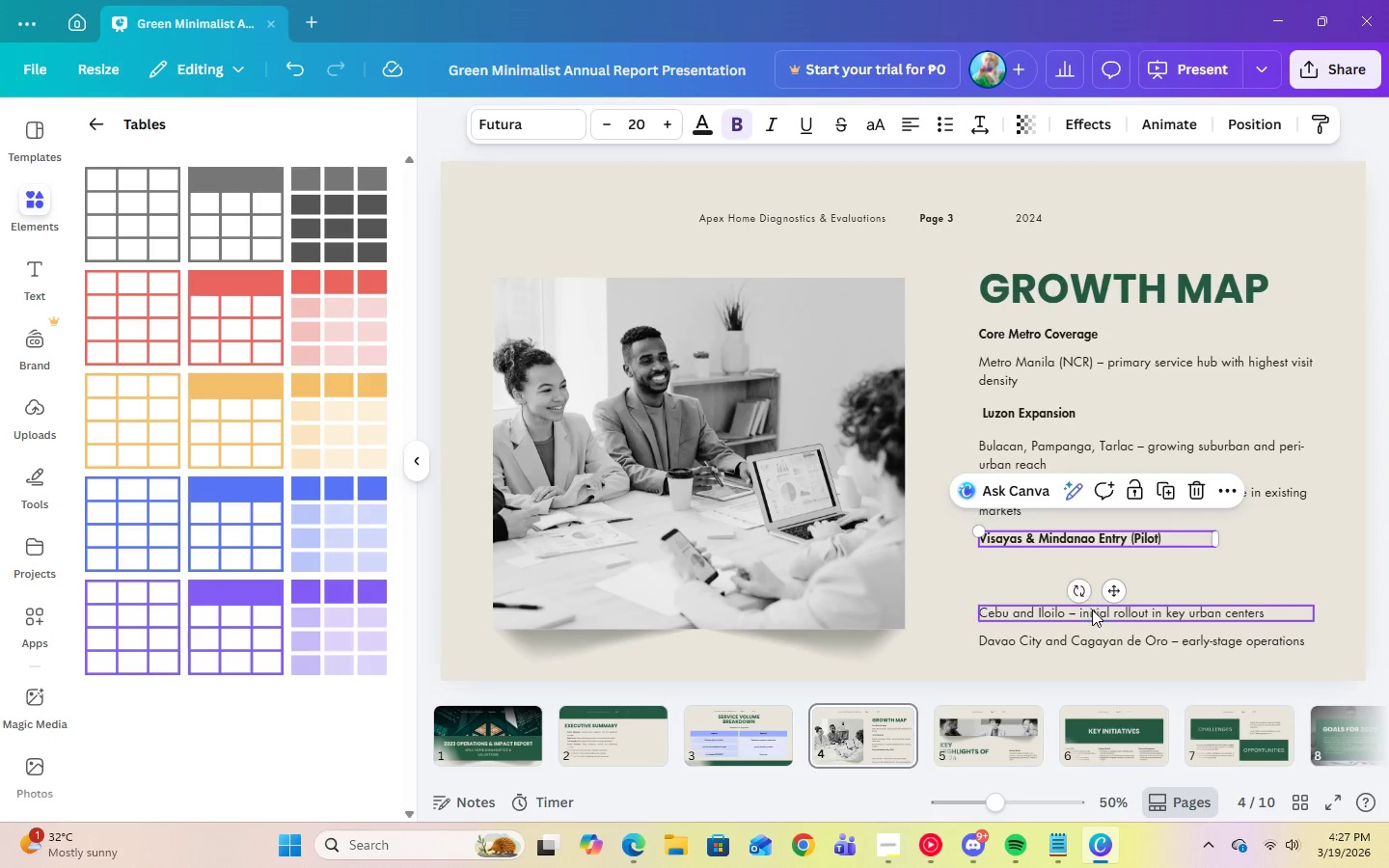 
left_click([1092, 610])
 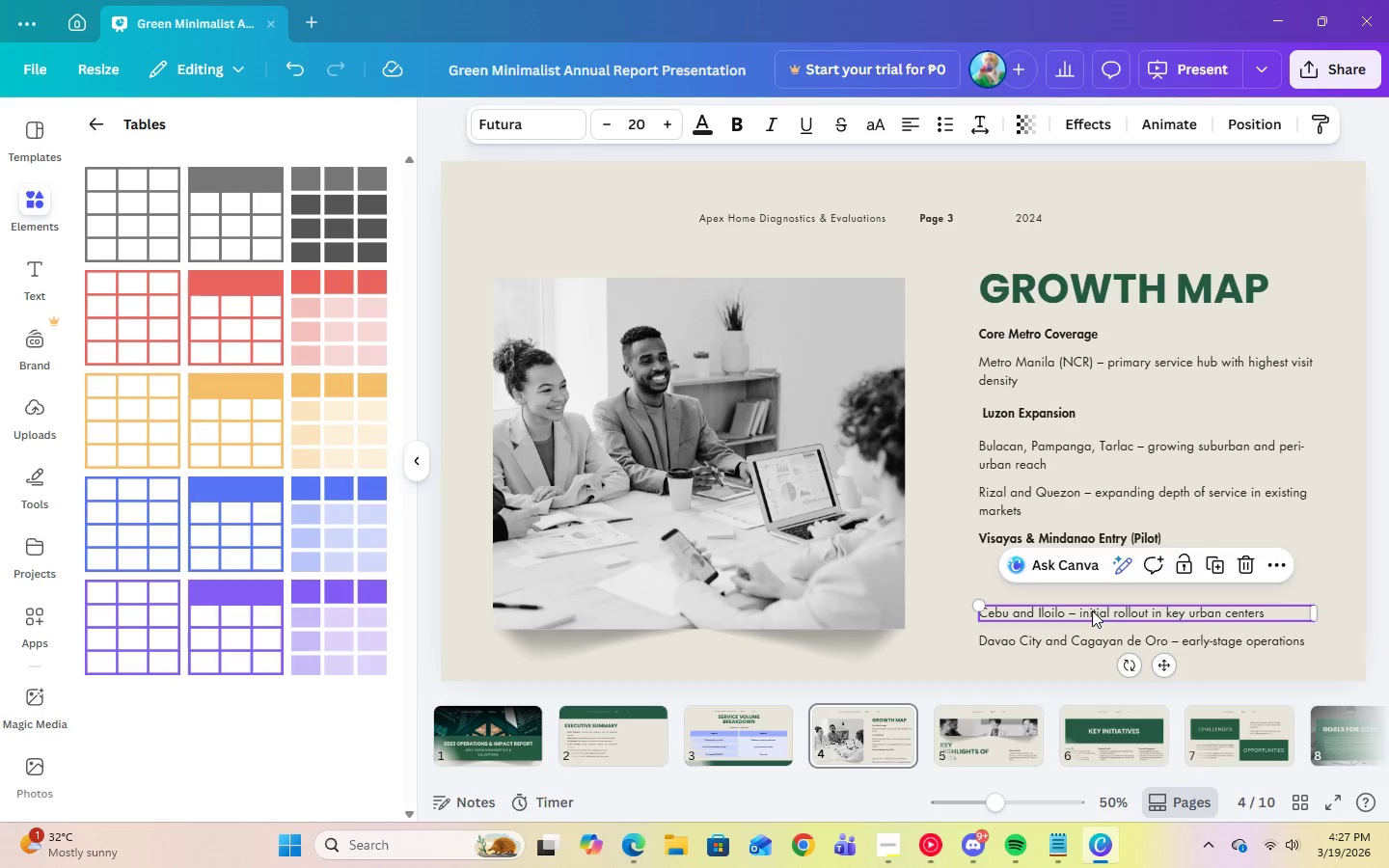 
left_click_drag(start_coordinate=[1092, 610], to_coordinate=[1092, 566])
 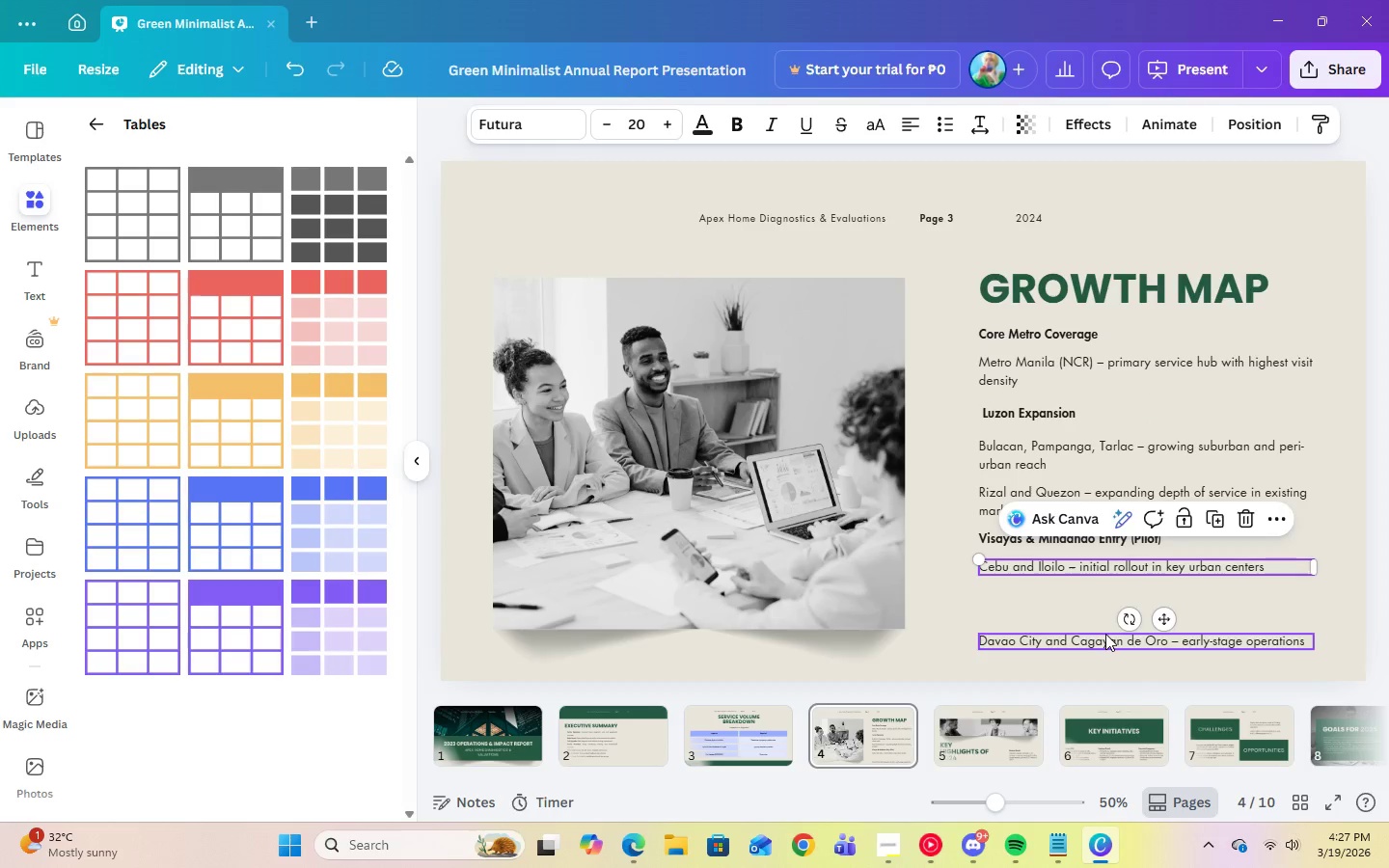 
left_click([1105, 634])
 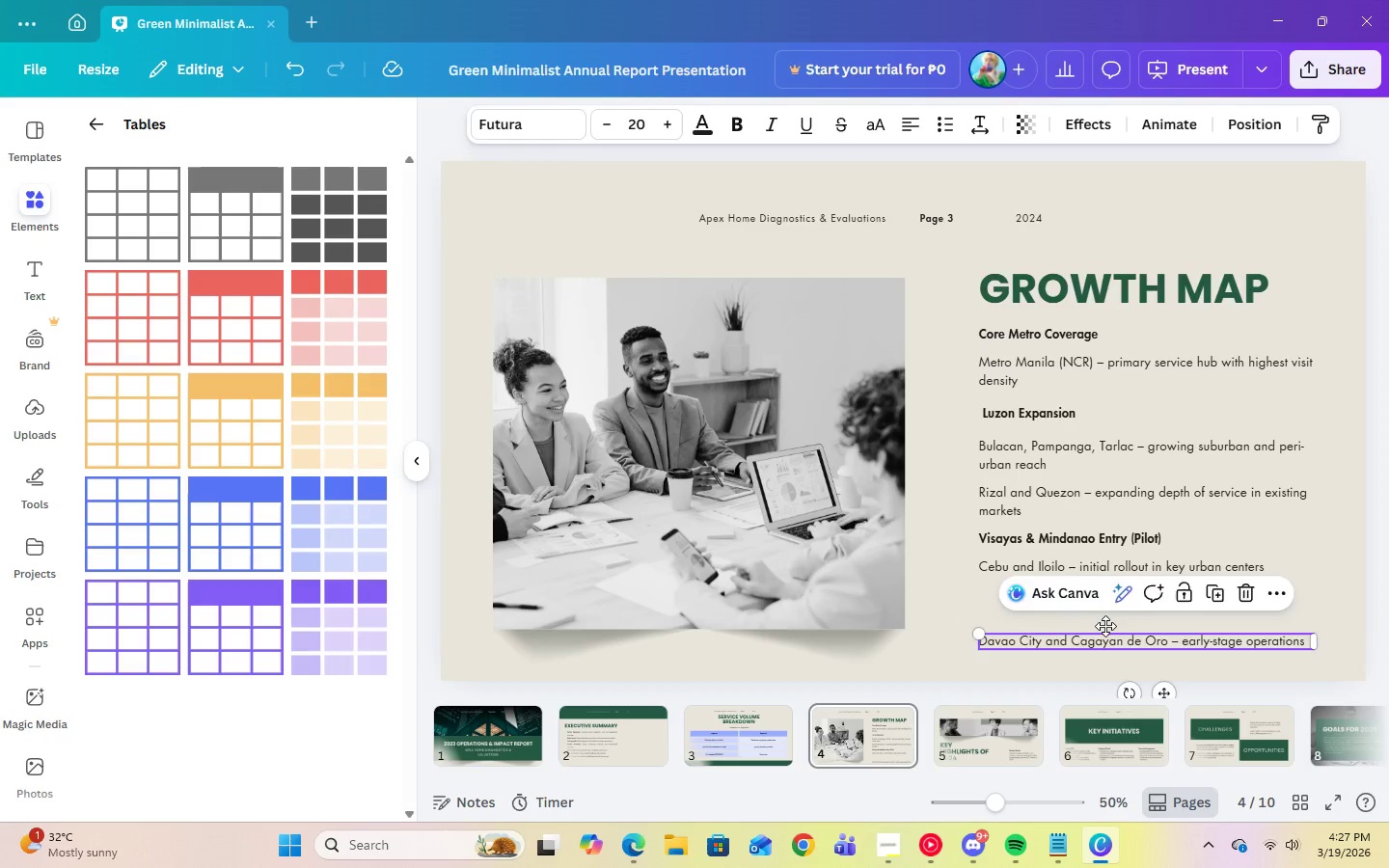 
left_click_drag(start_coordinate=[1105, 634], to_coordinate=[1103, 587])
 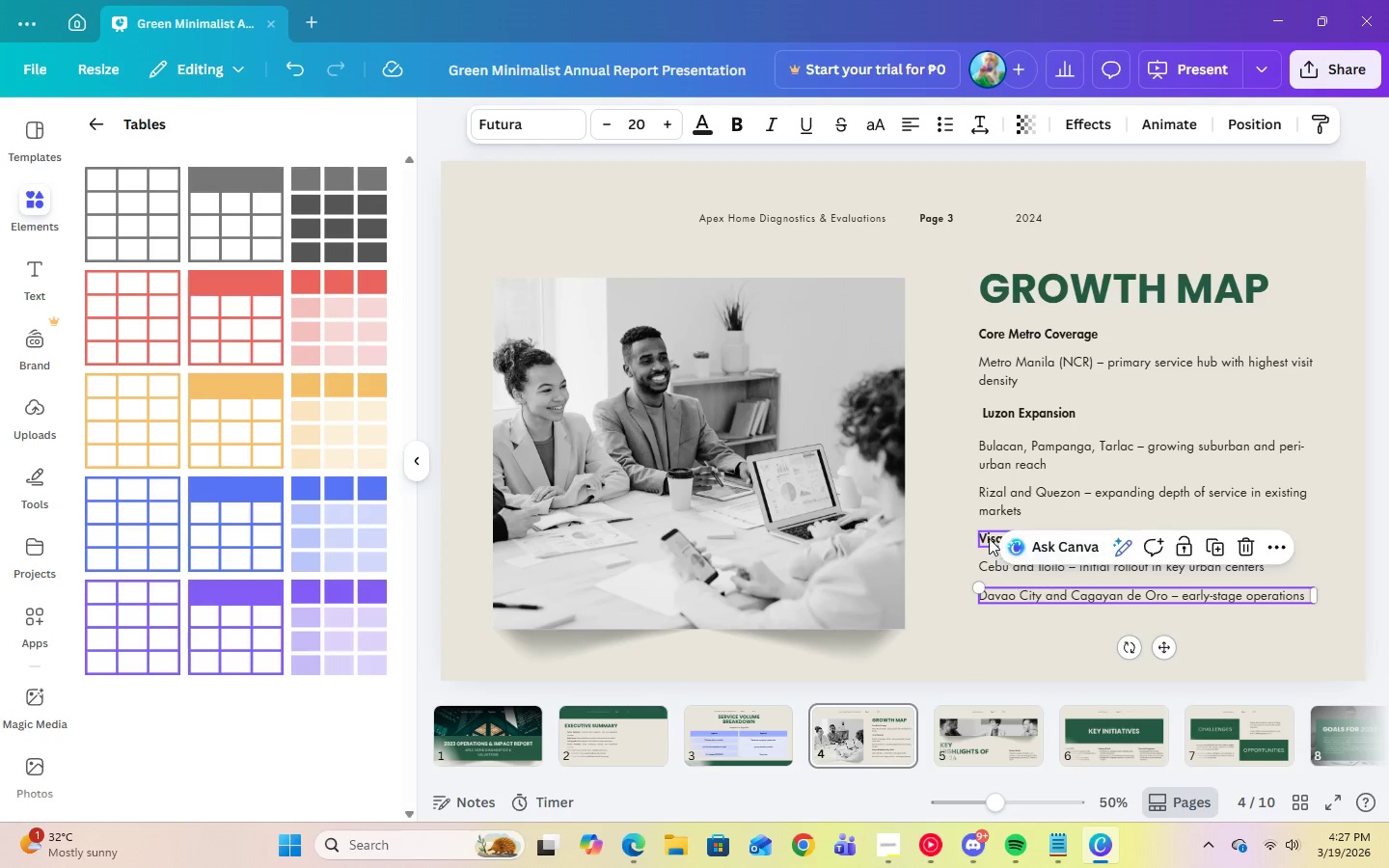 
left_click([989, 538])
 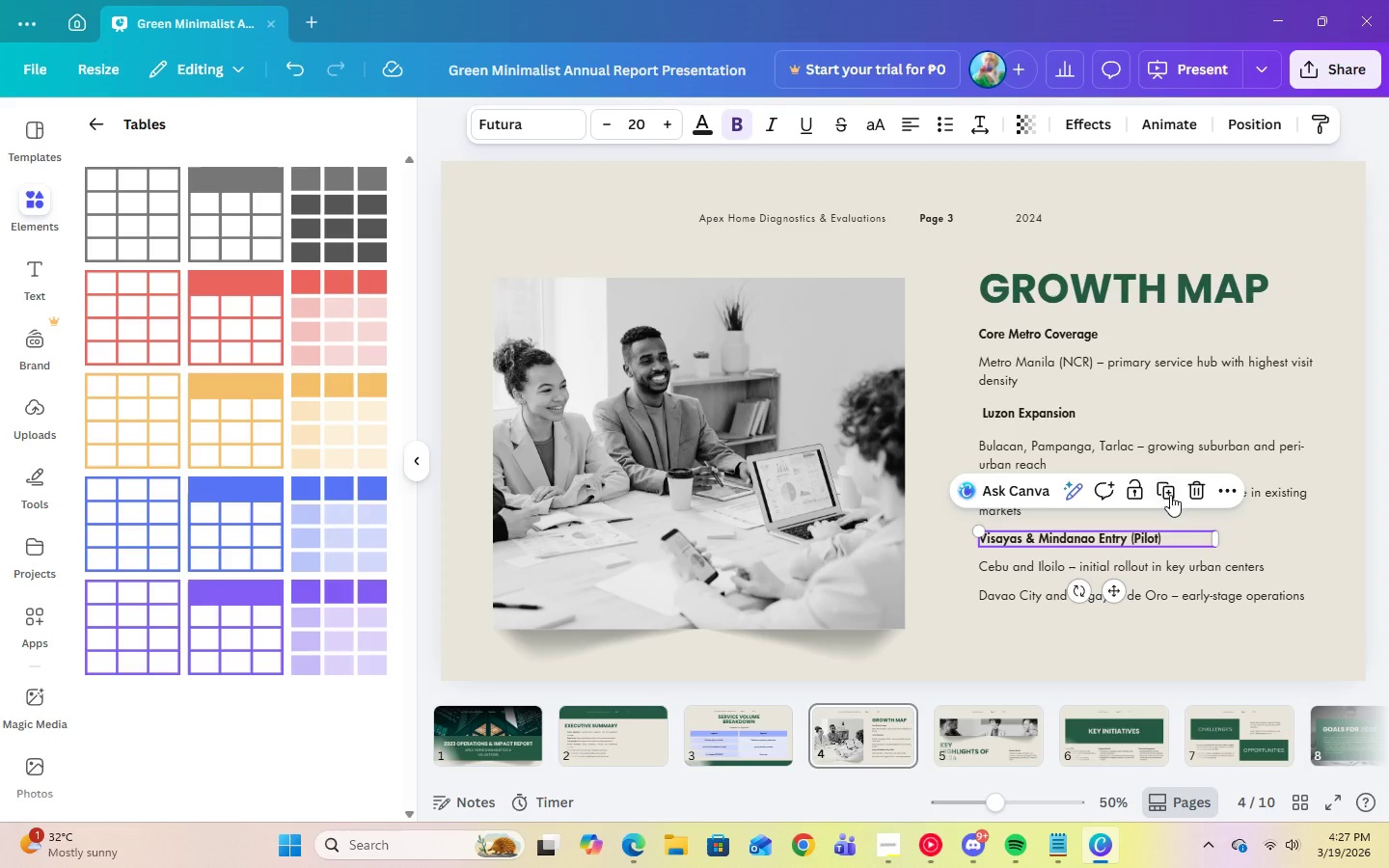 
left_click([1164, 491])
 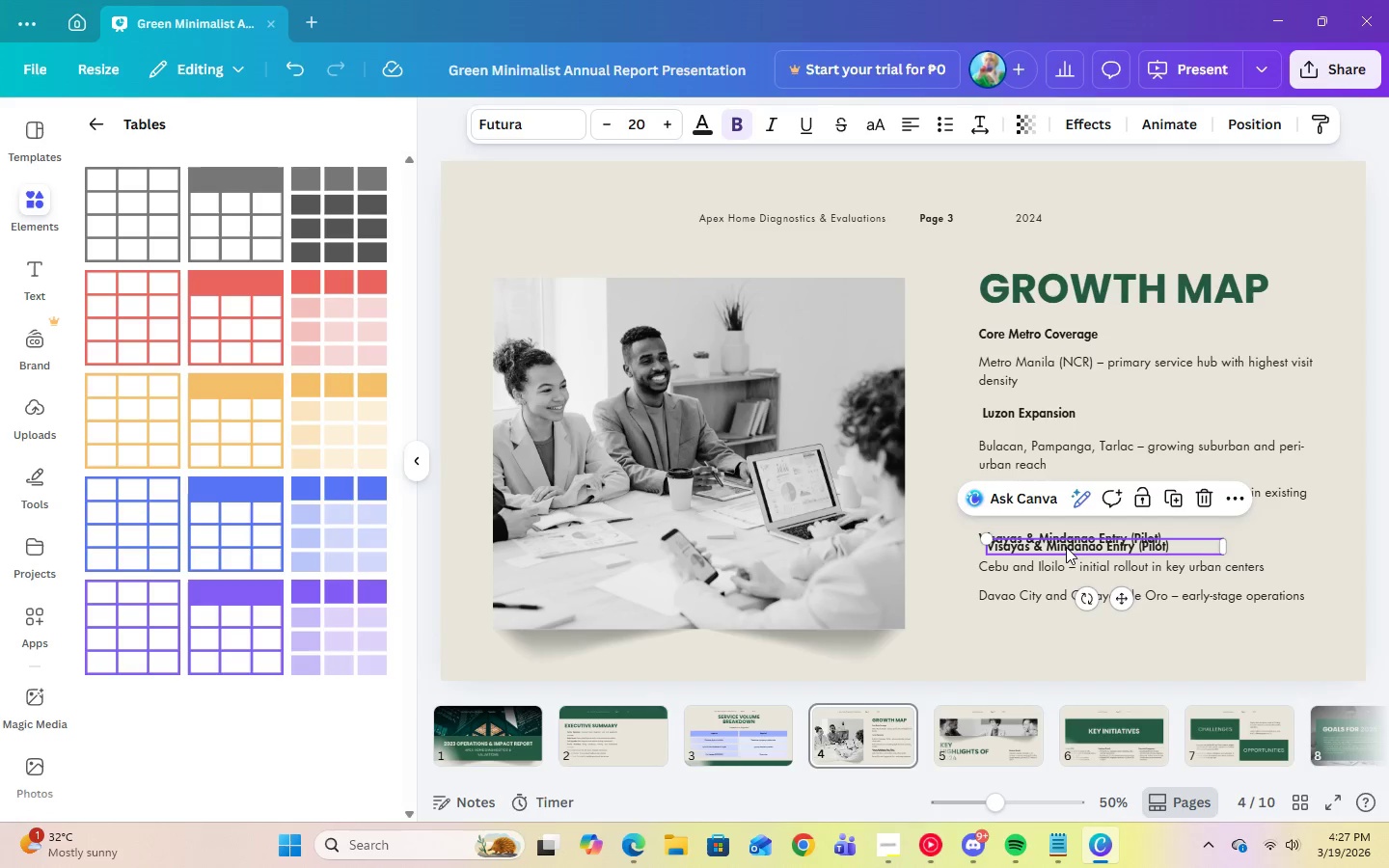 
left_click_drag(start_coordinate=[1066, 546], to_coordinate=[1058, 622])
 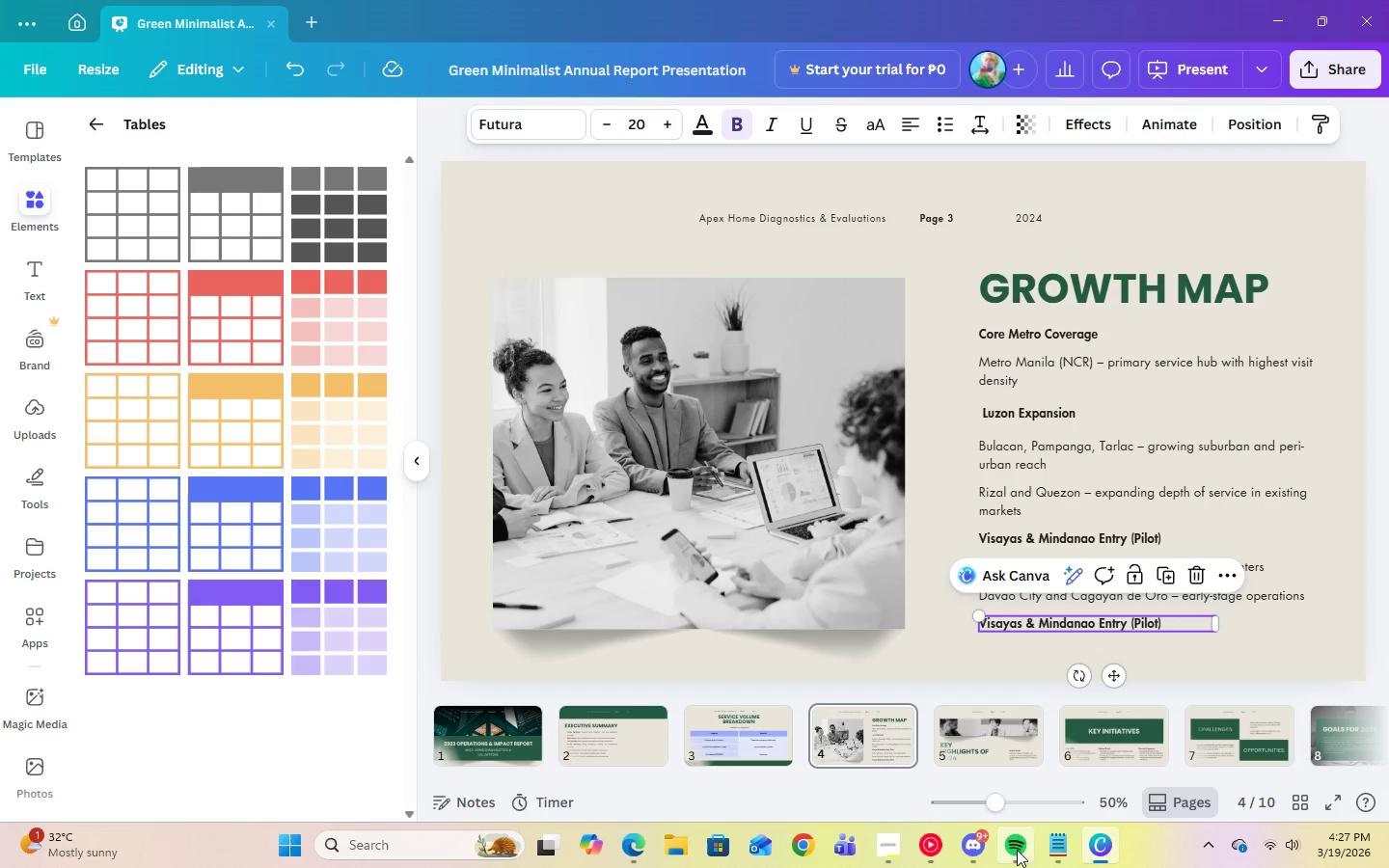 
left_click([1055, 851])
 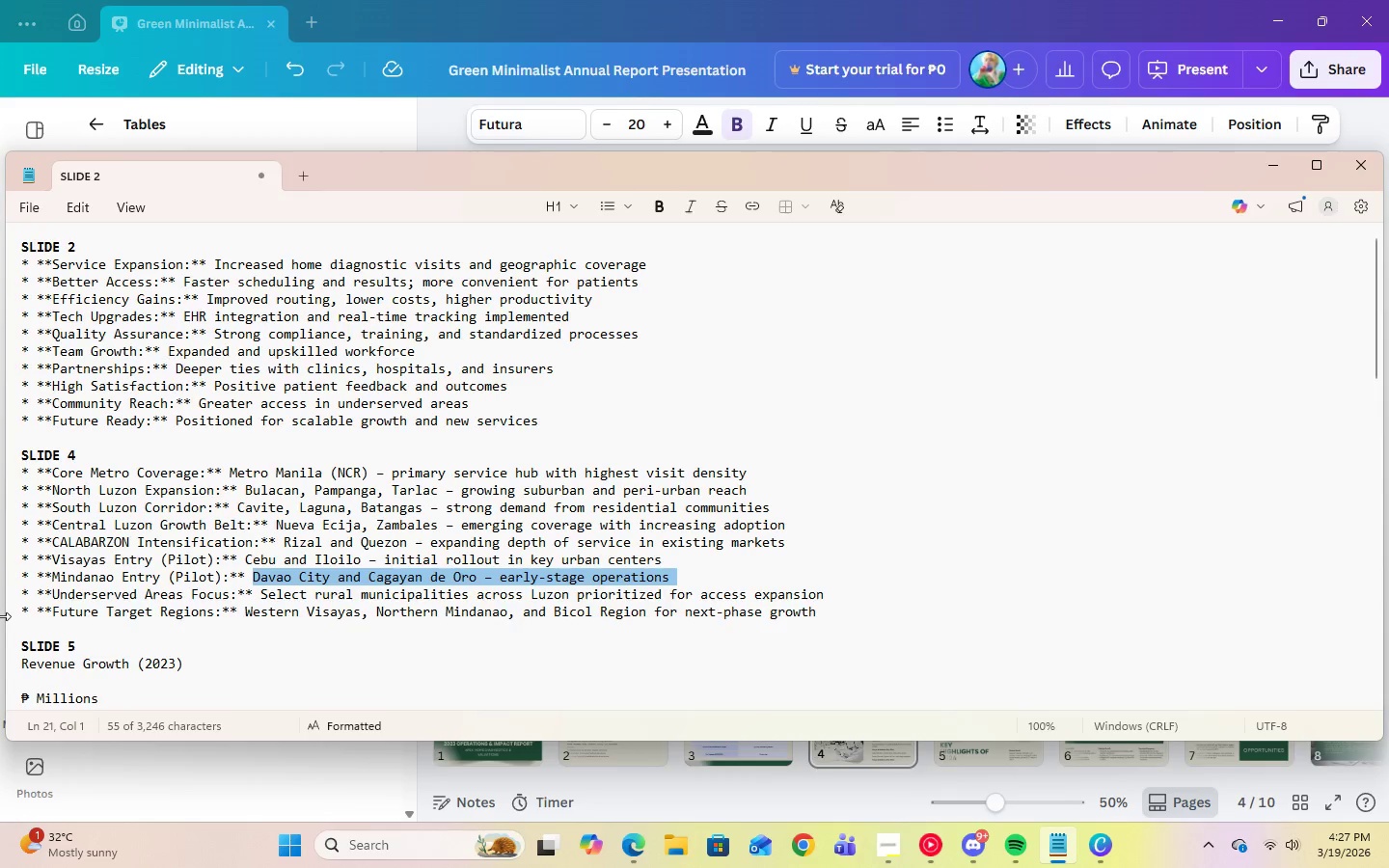 
left_click_drag(start_coordinate=[52, 618], to_coordinate=[213, 612])
 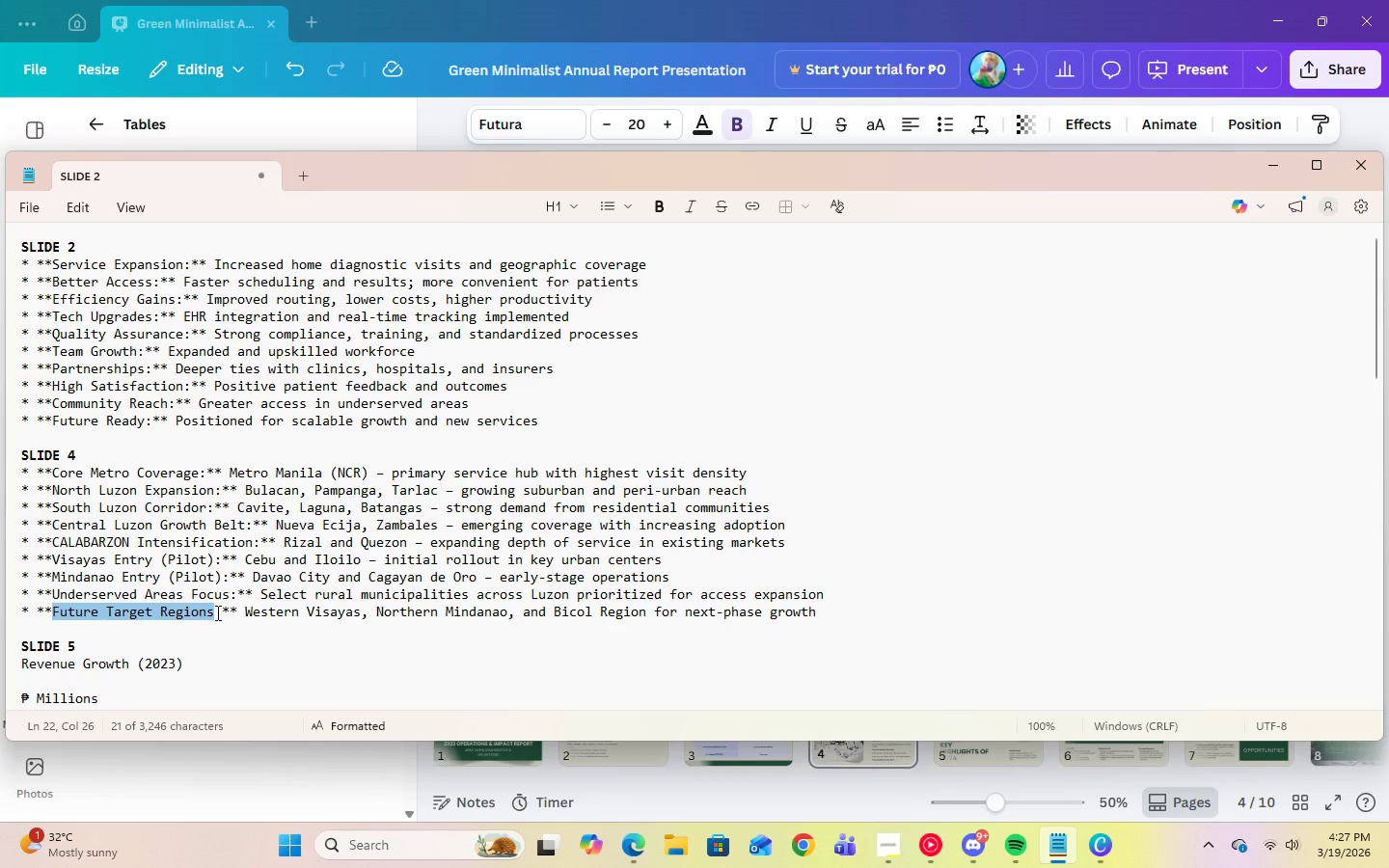 
key(Control+C)
 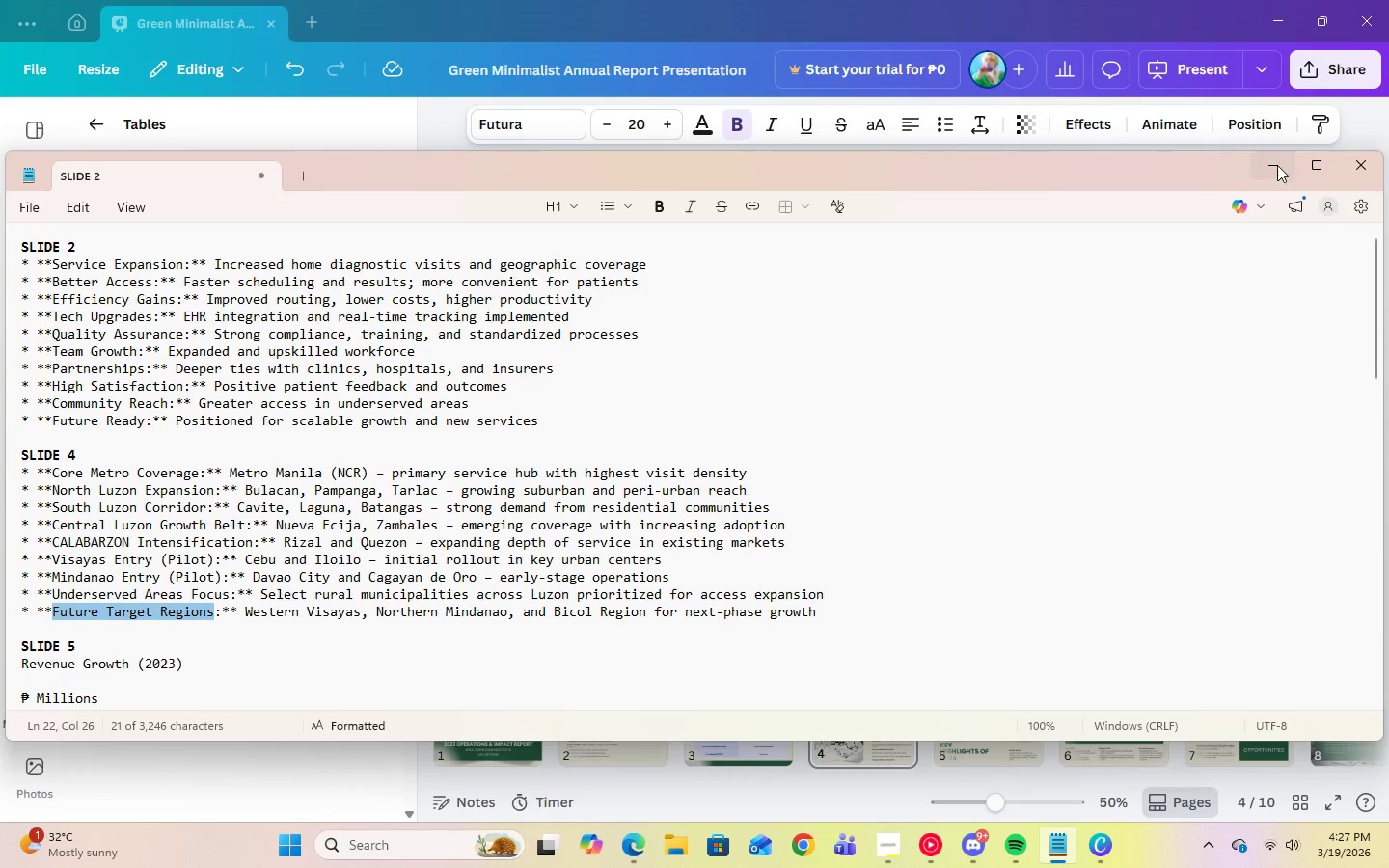 
left_click([1288, 169])
 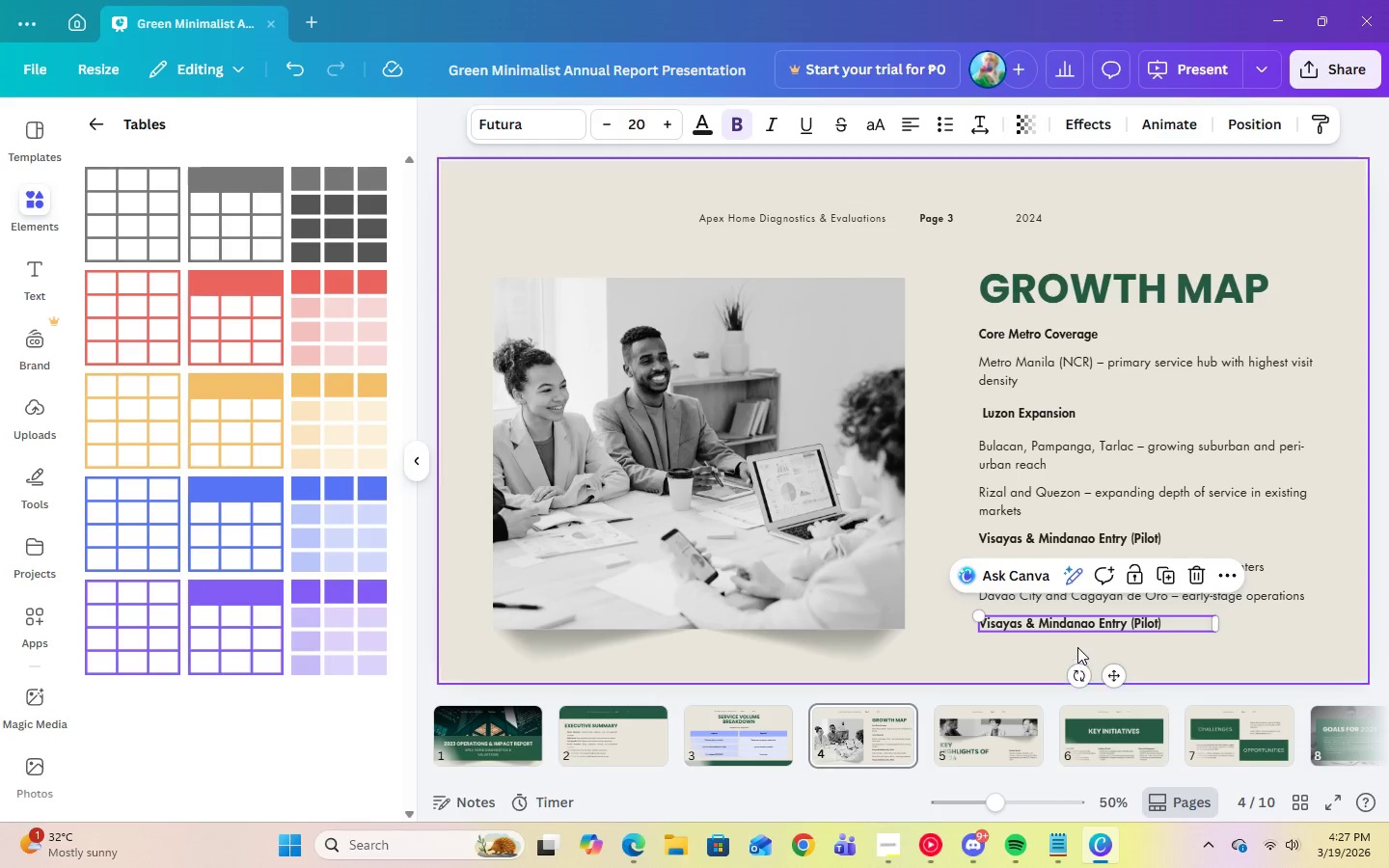 
left_click([1074, 626])
 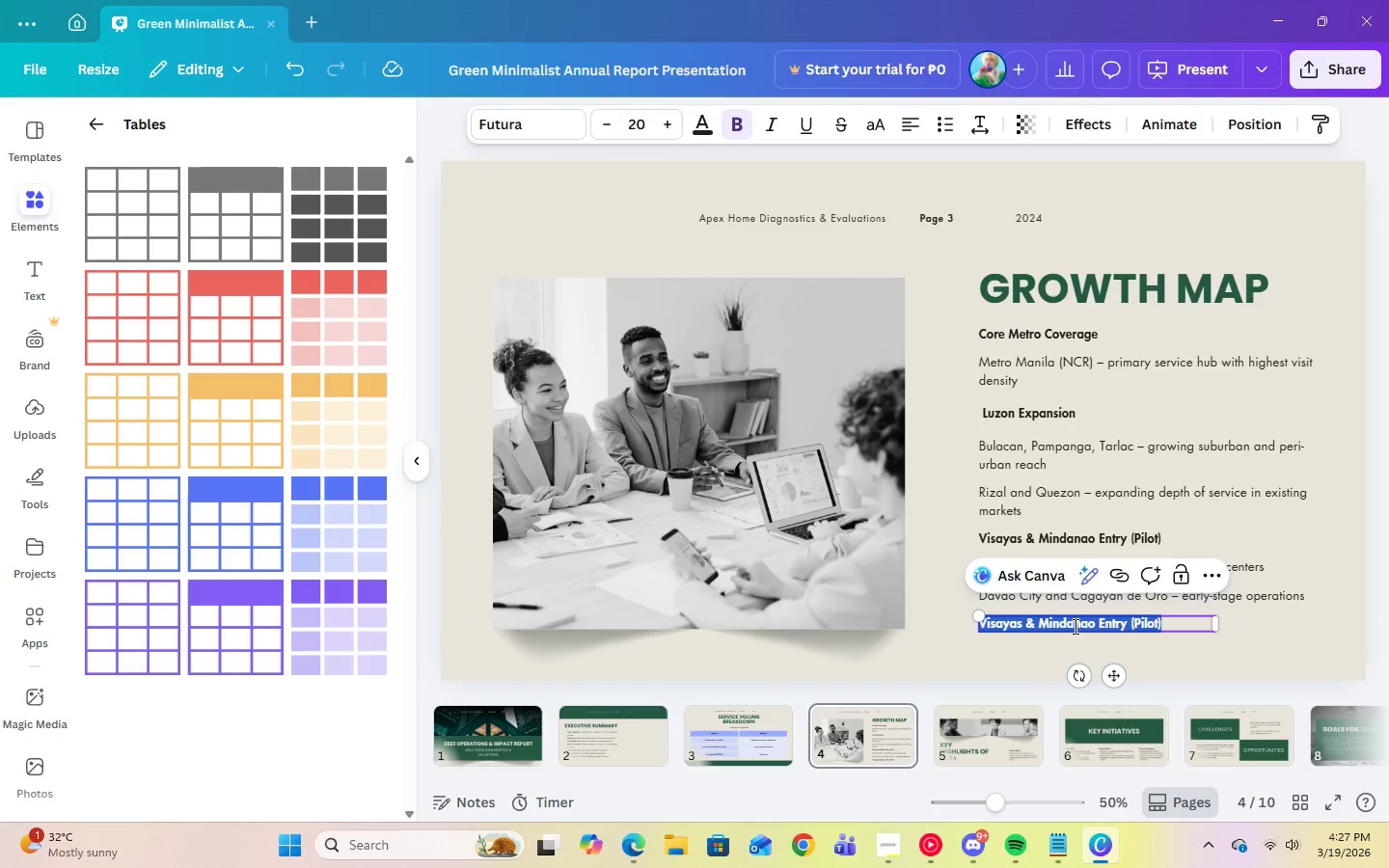 
right_click([1074, 626])
 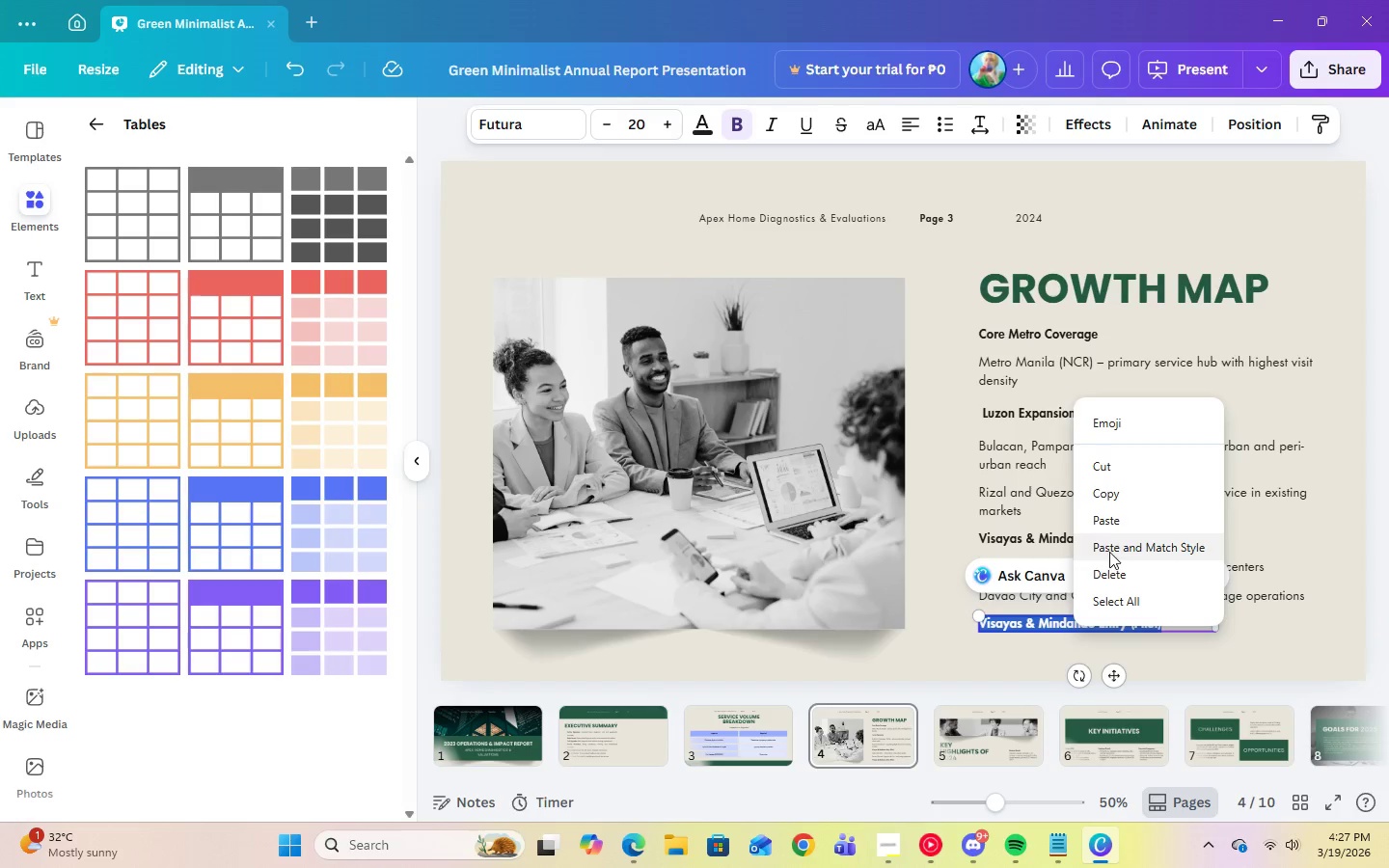 
left_click([1109, 522])
 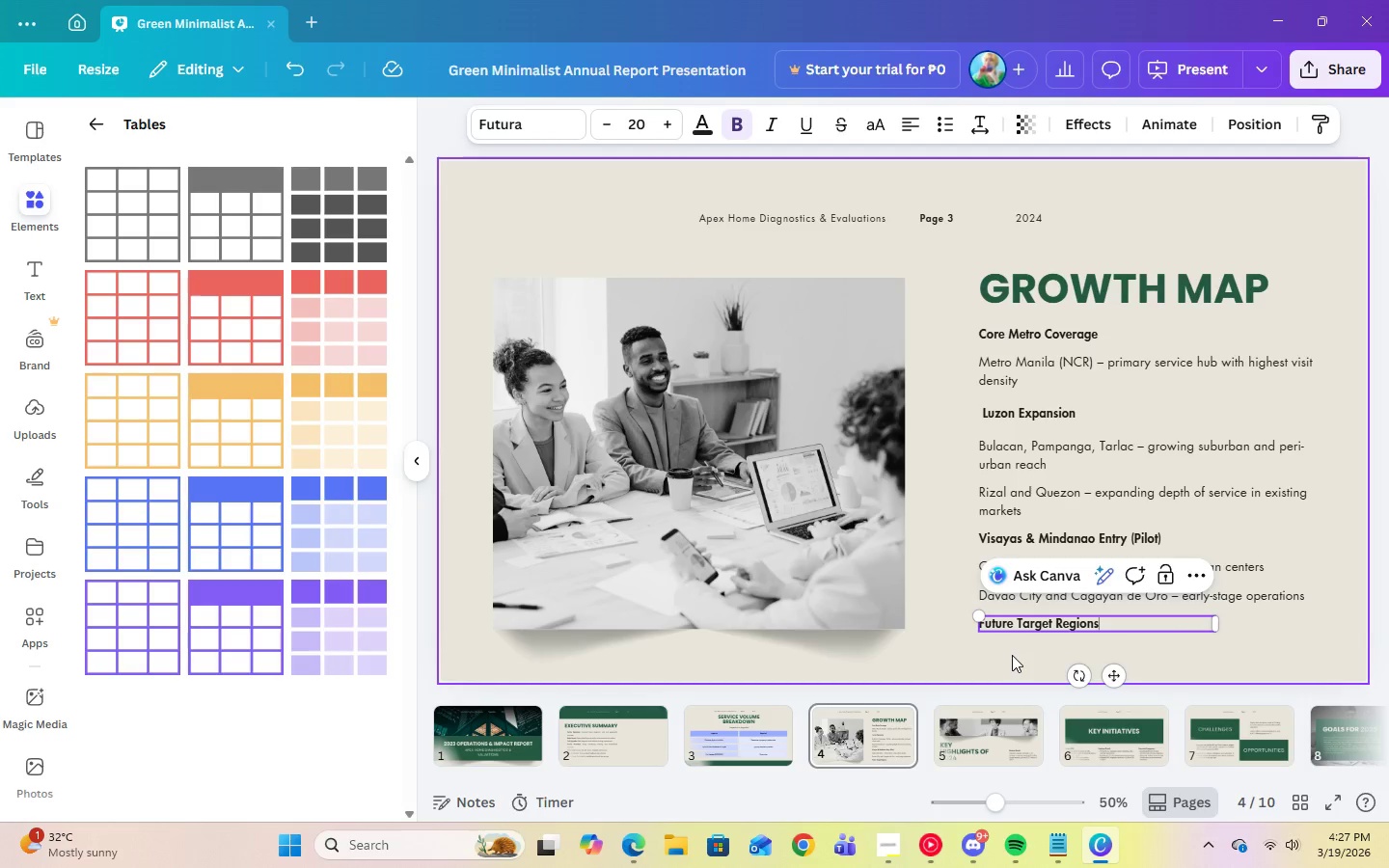 
left_click([1012, 660])
 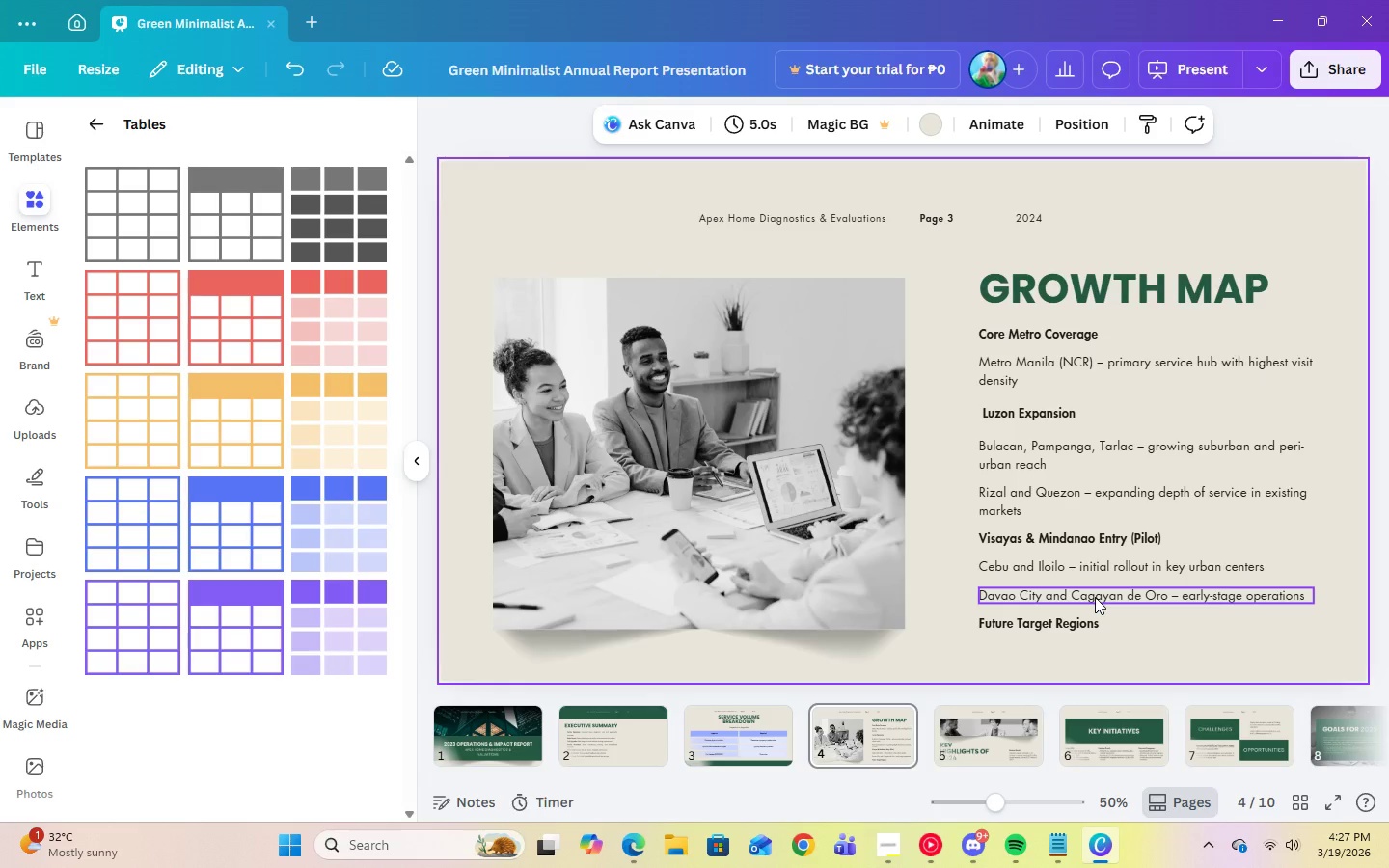 
left_click([1088, 496])
 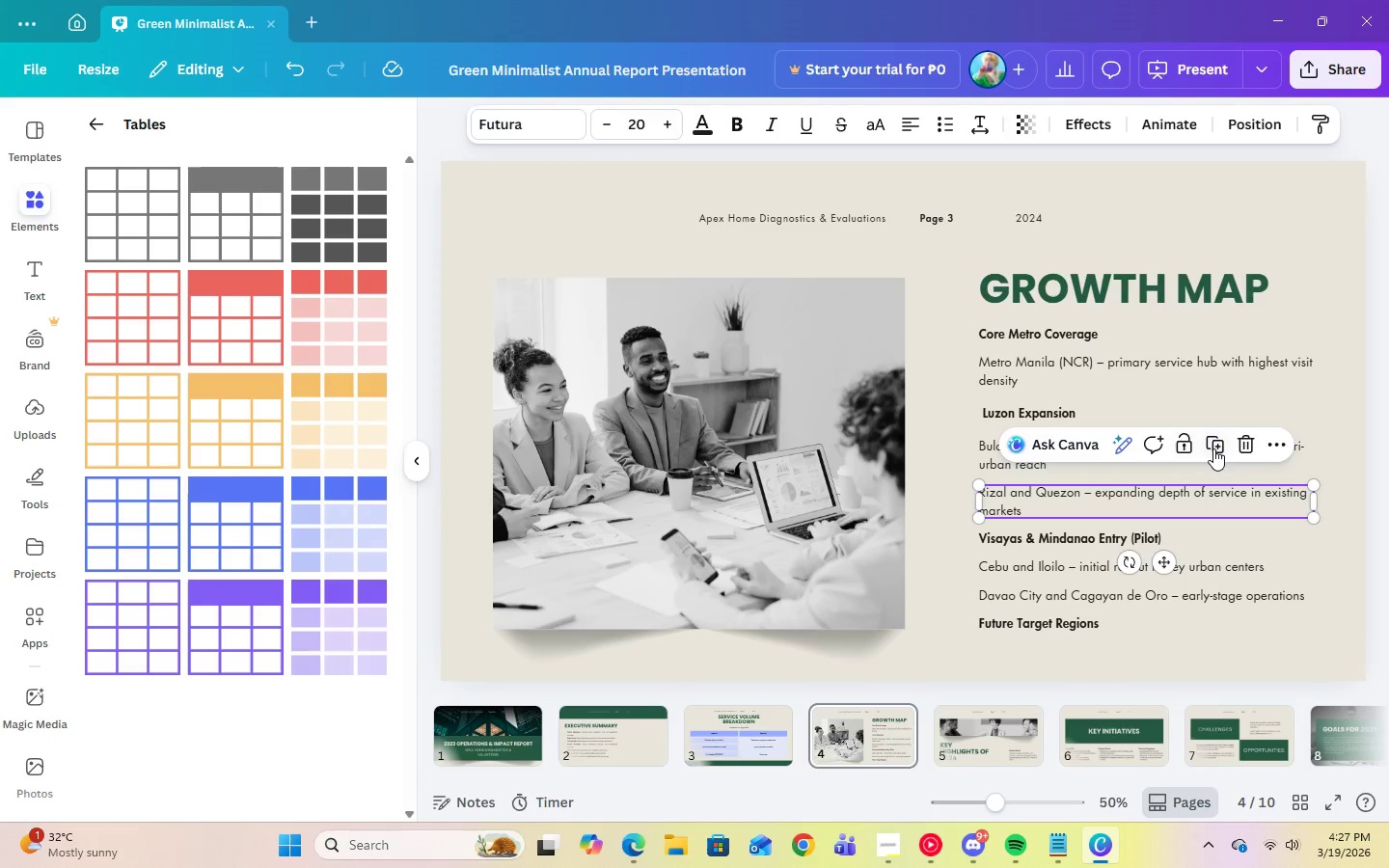 
left_click([1216, 447])
 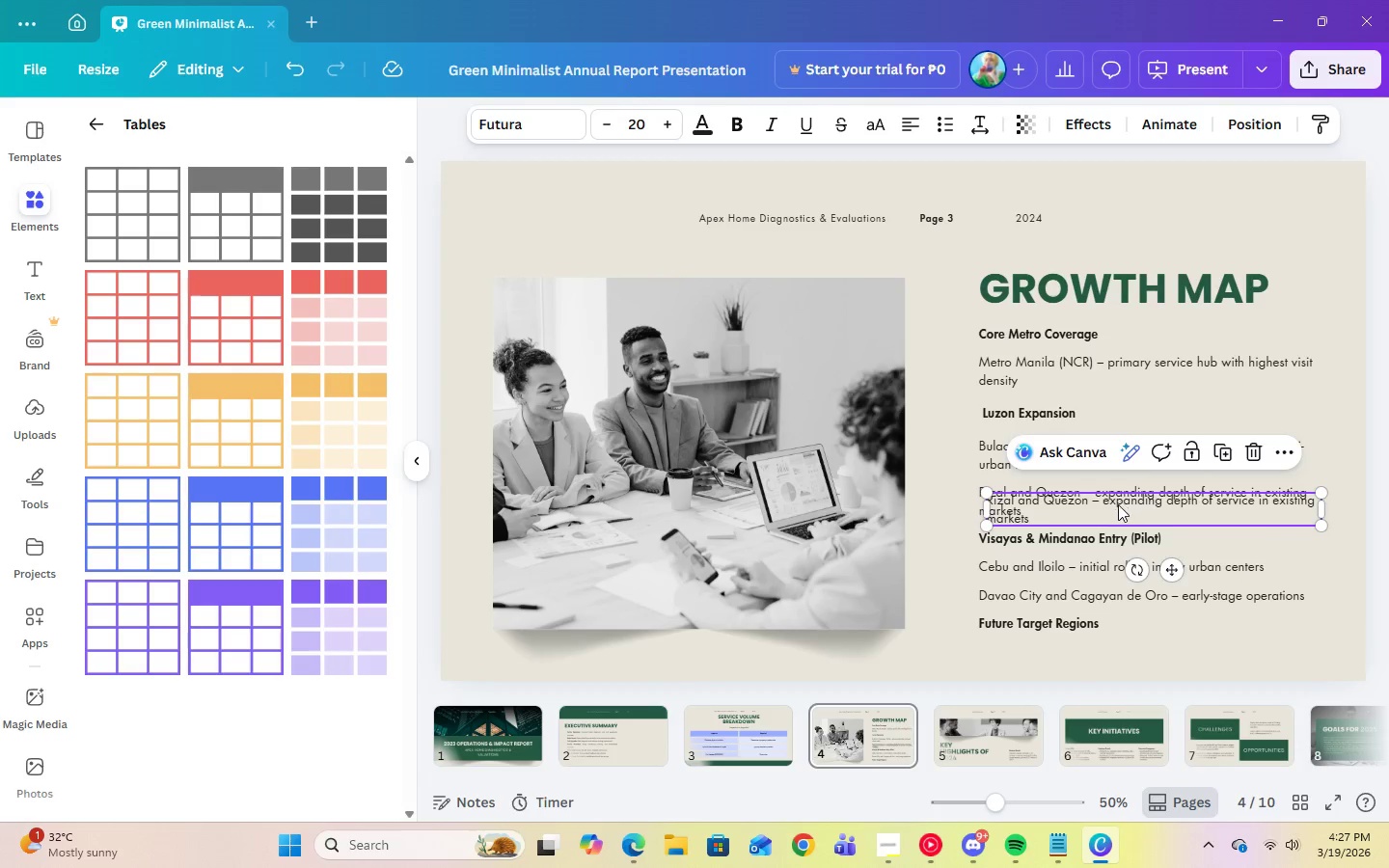 
left_click_drag(start_coordinate=[1118, 506], to_coordinate=[1112, 656])
 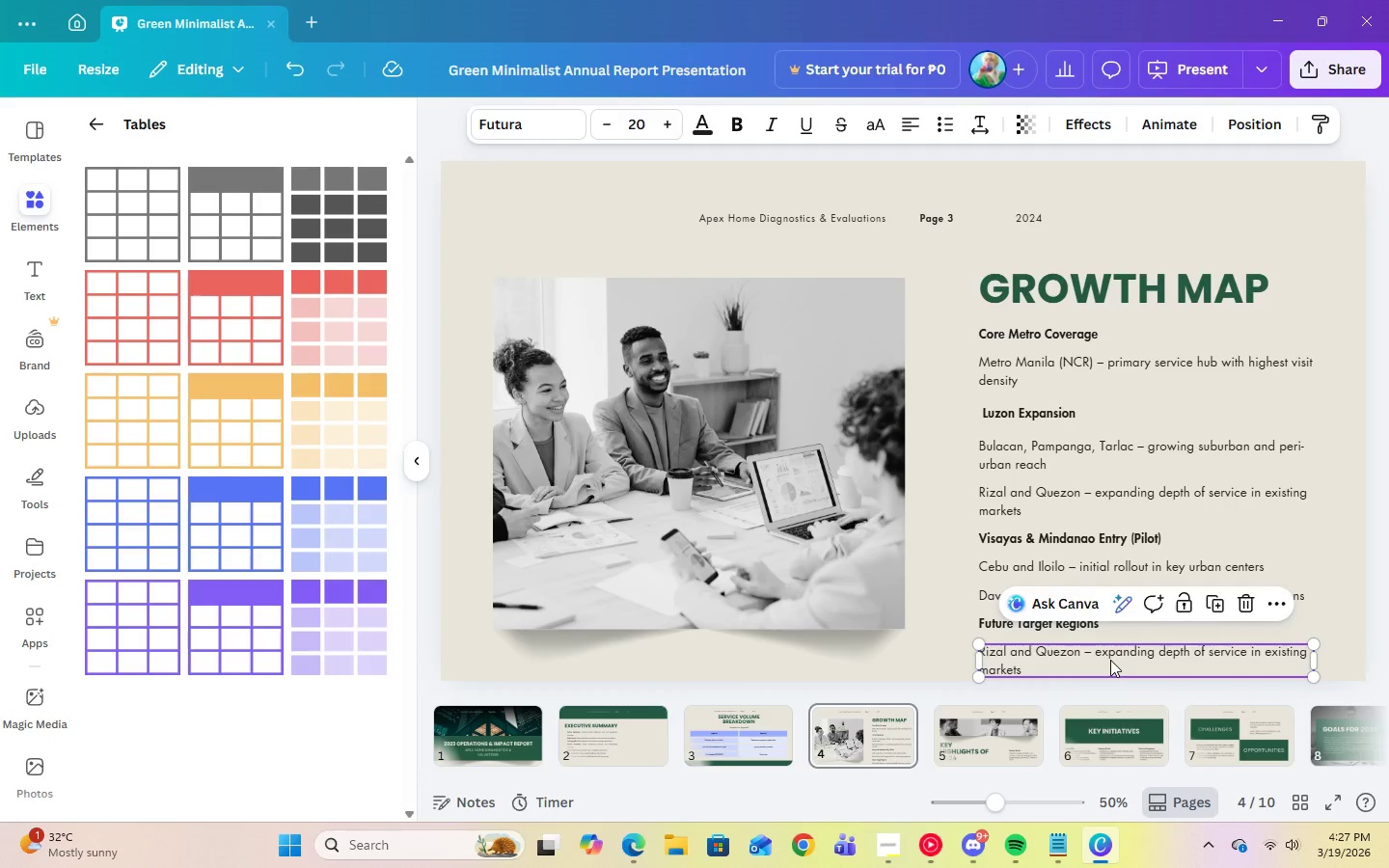 
left_click([1110, 660])
 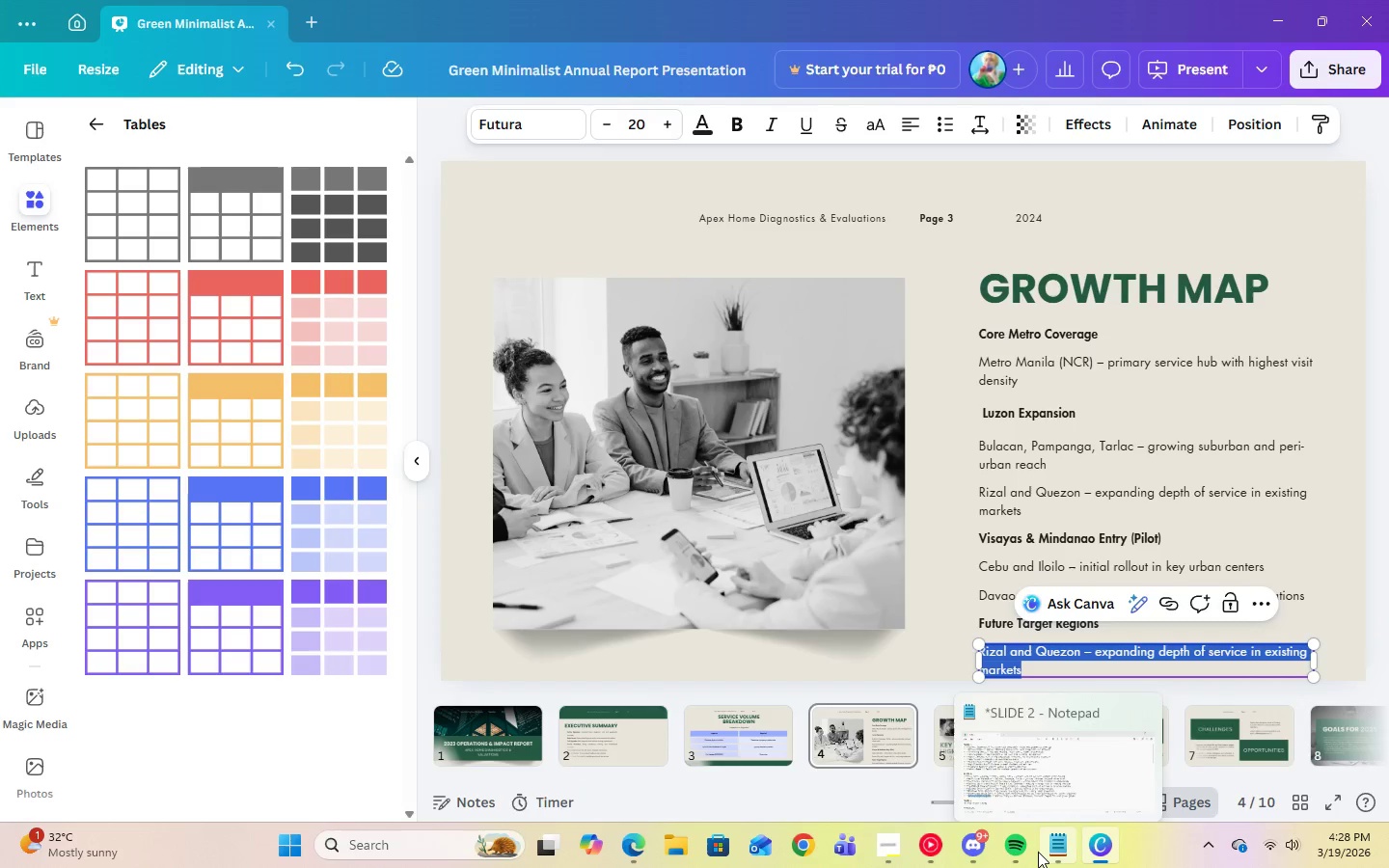 
left_click([1052, 853])
 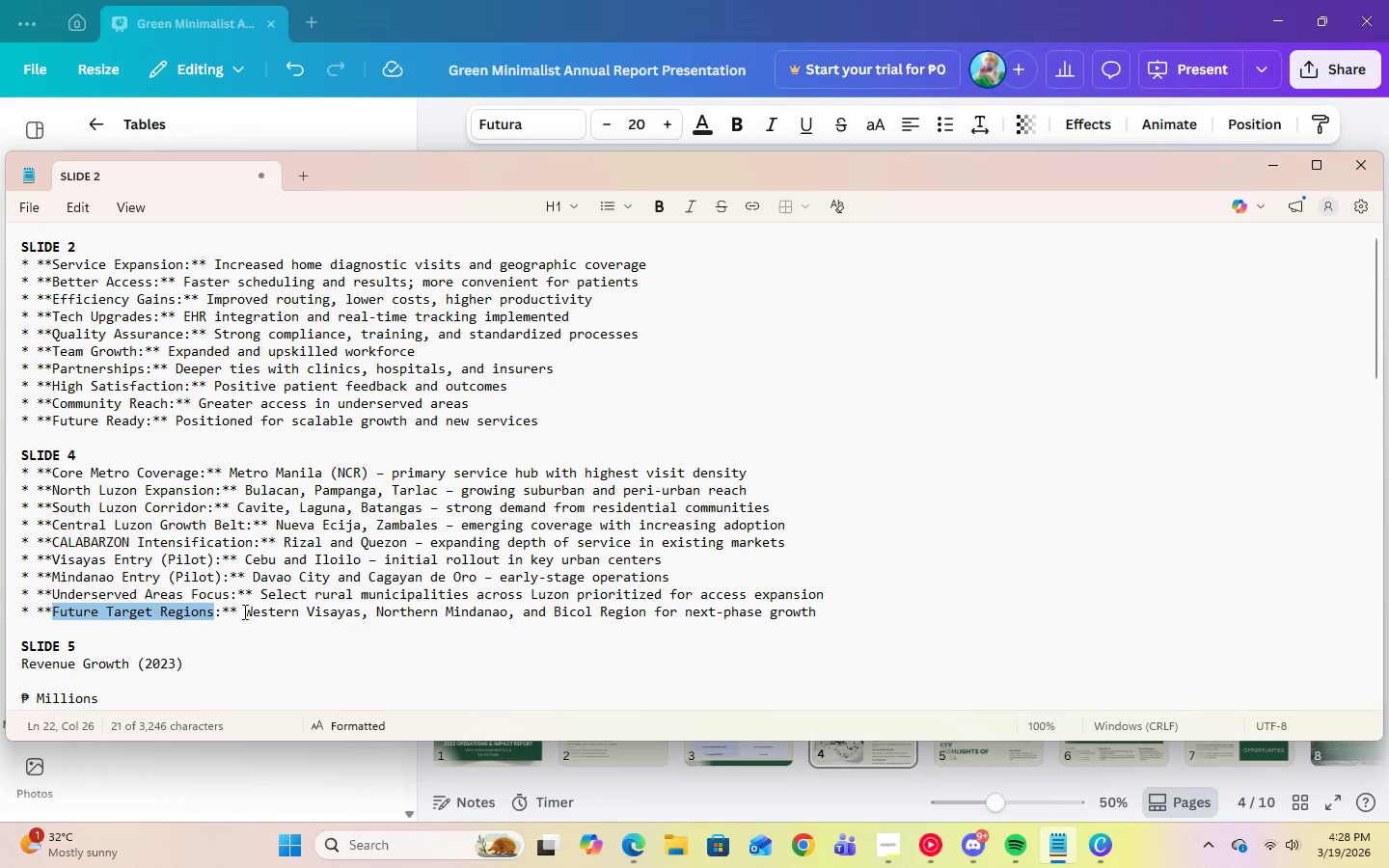 
left_click_drag(start_coordinate=[248, 616], to_coordinate=[911, 619])
 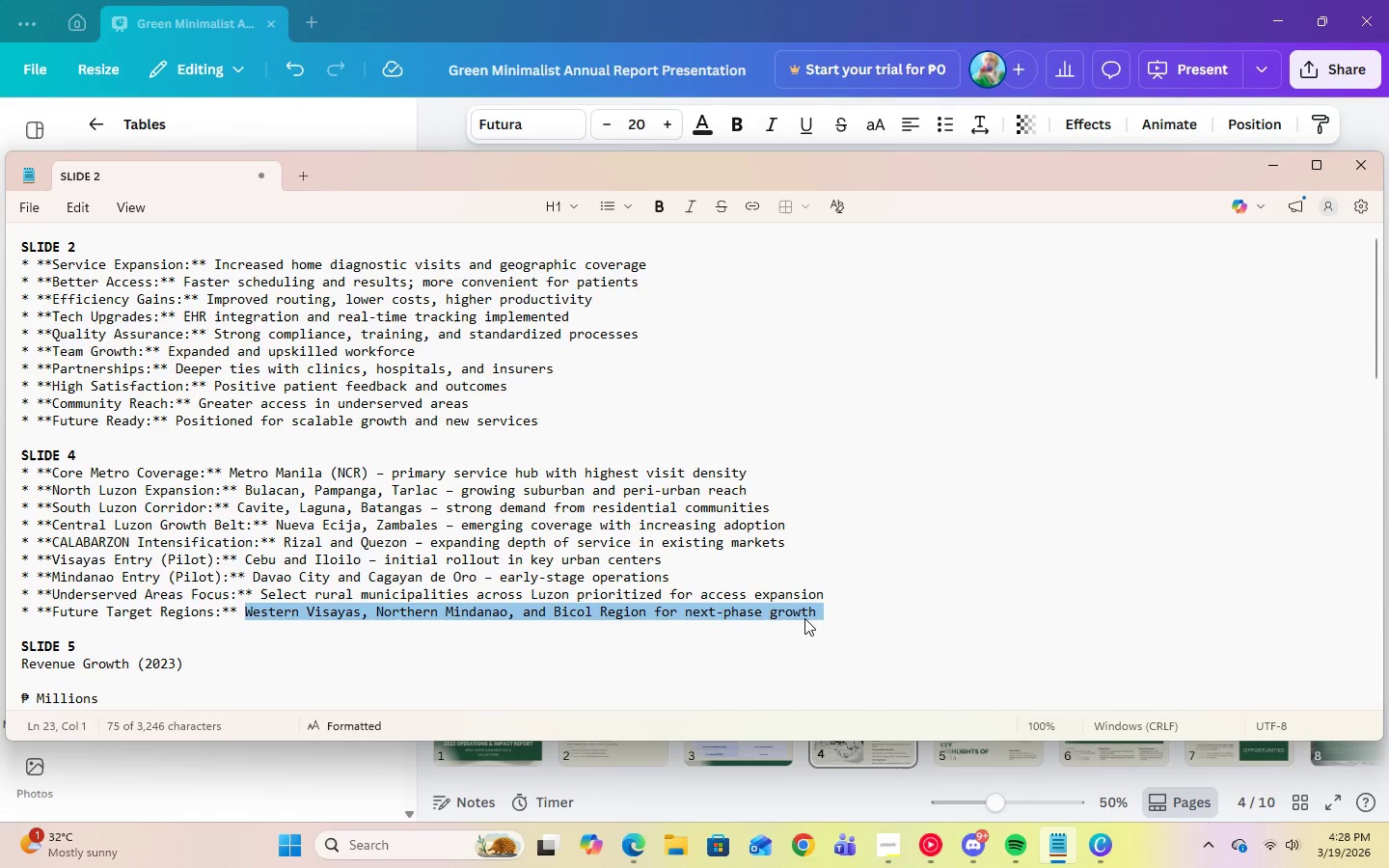 
right_click([804, 618])
 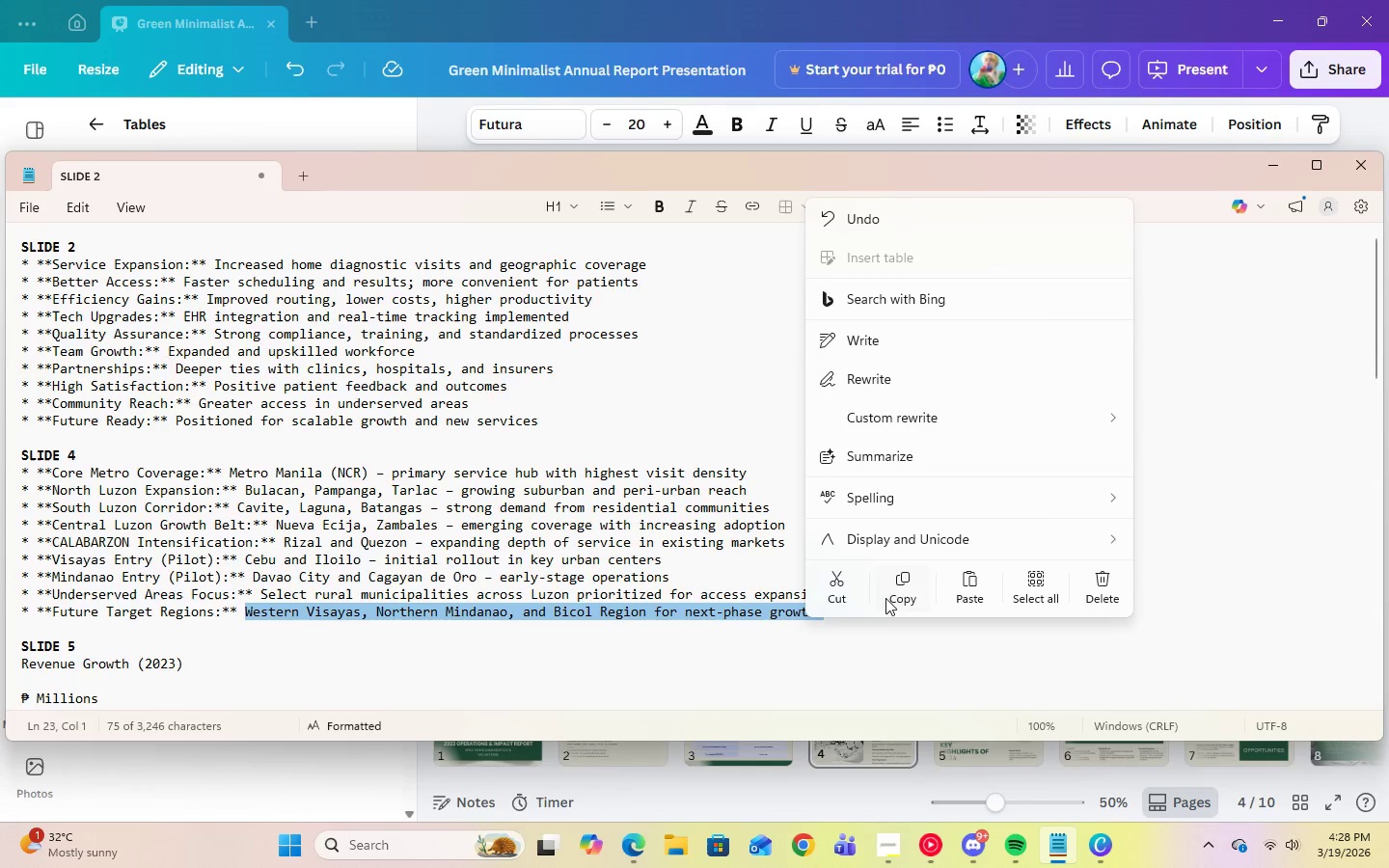 
left_click([886, 598])
 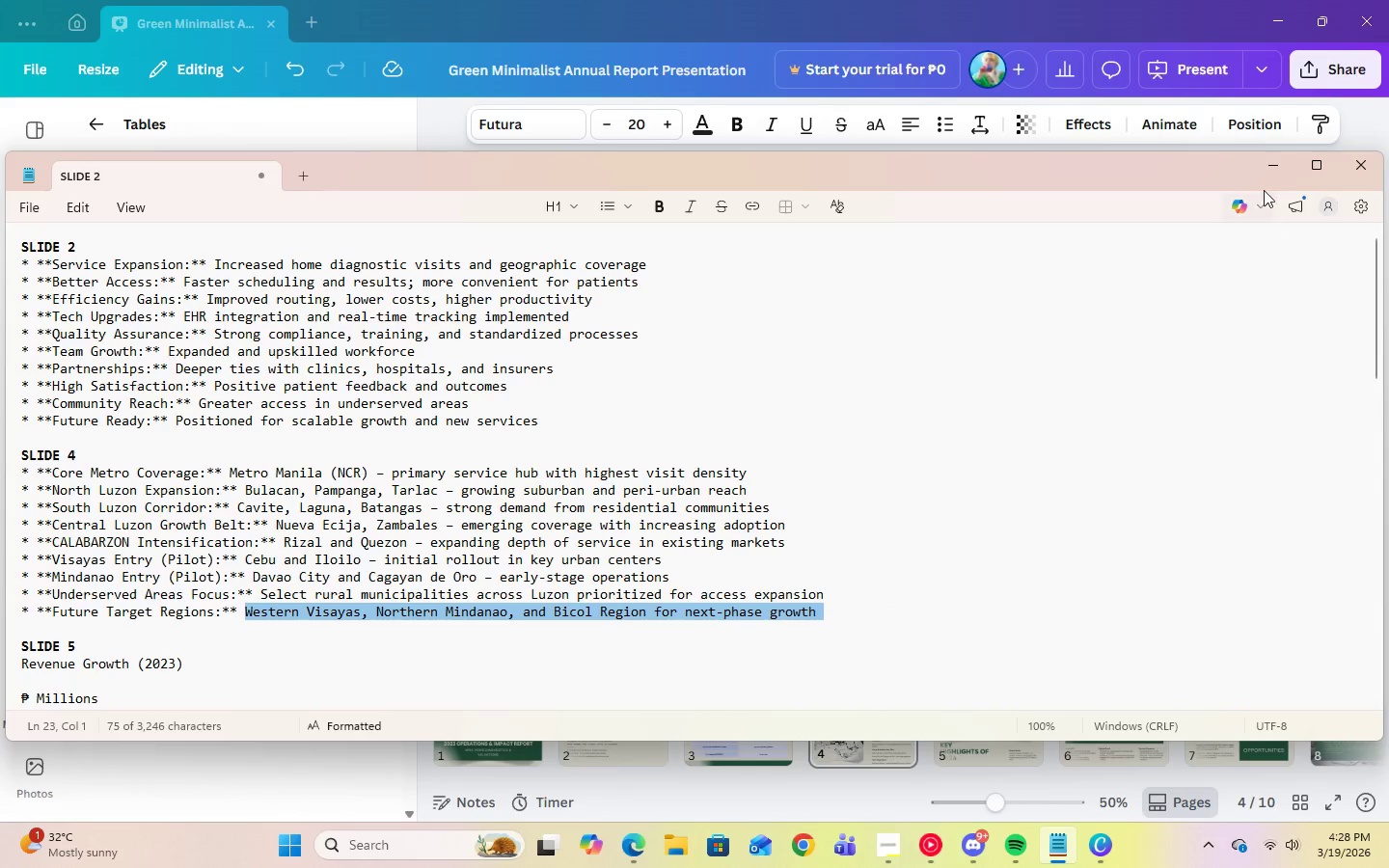 
left_click([1261, 162])
 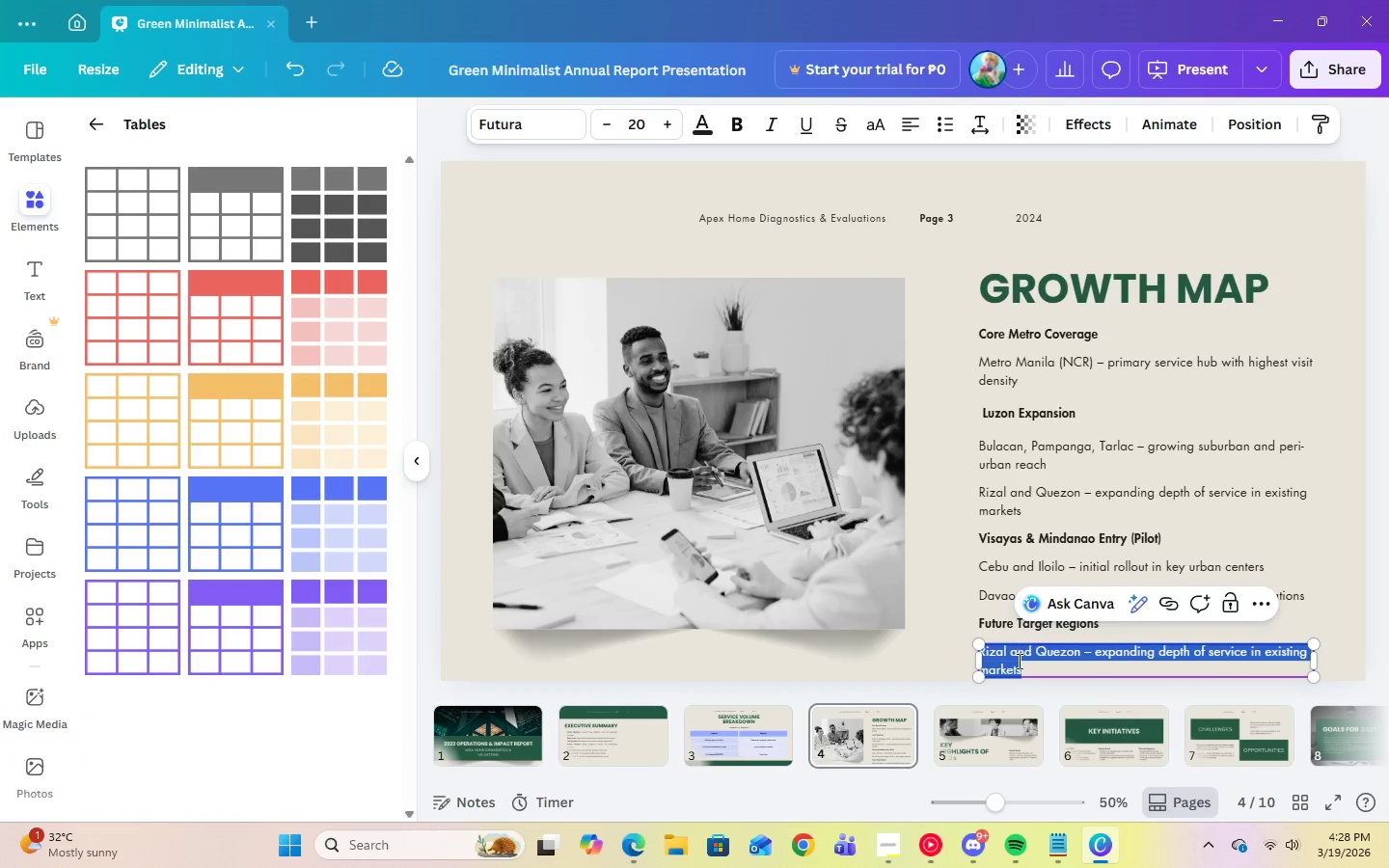 
right_click([1018, 665])
 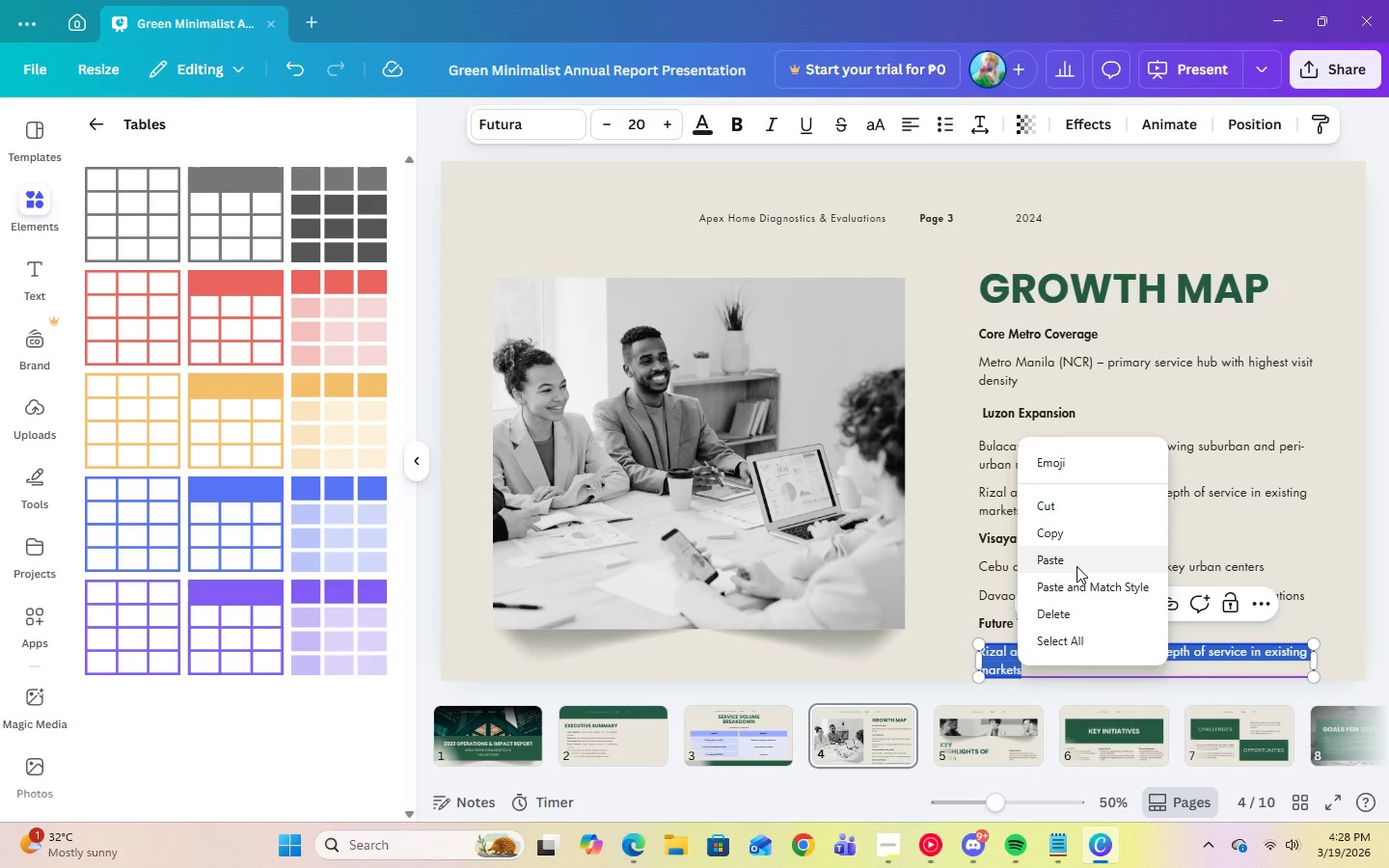 
left_click([1074, 556])
 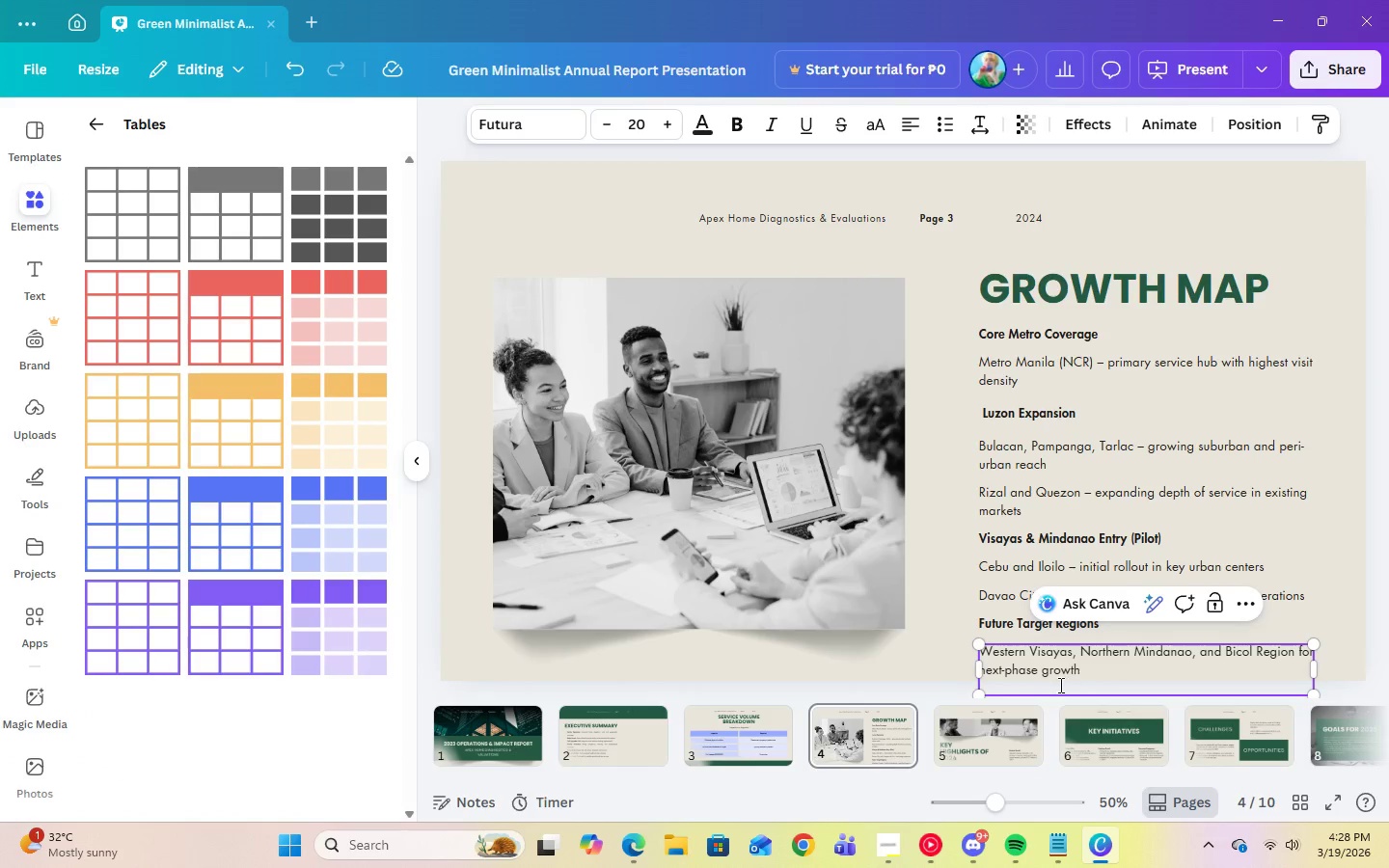 
left_click([1052, 686])
 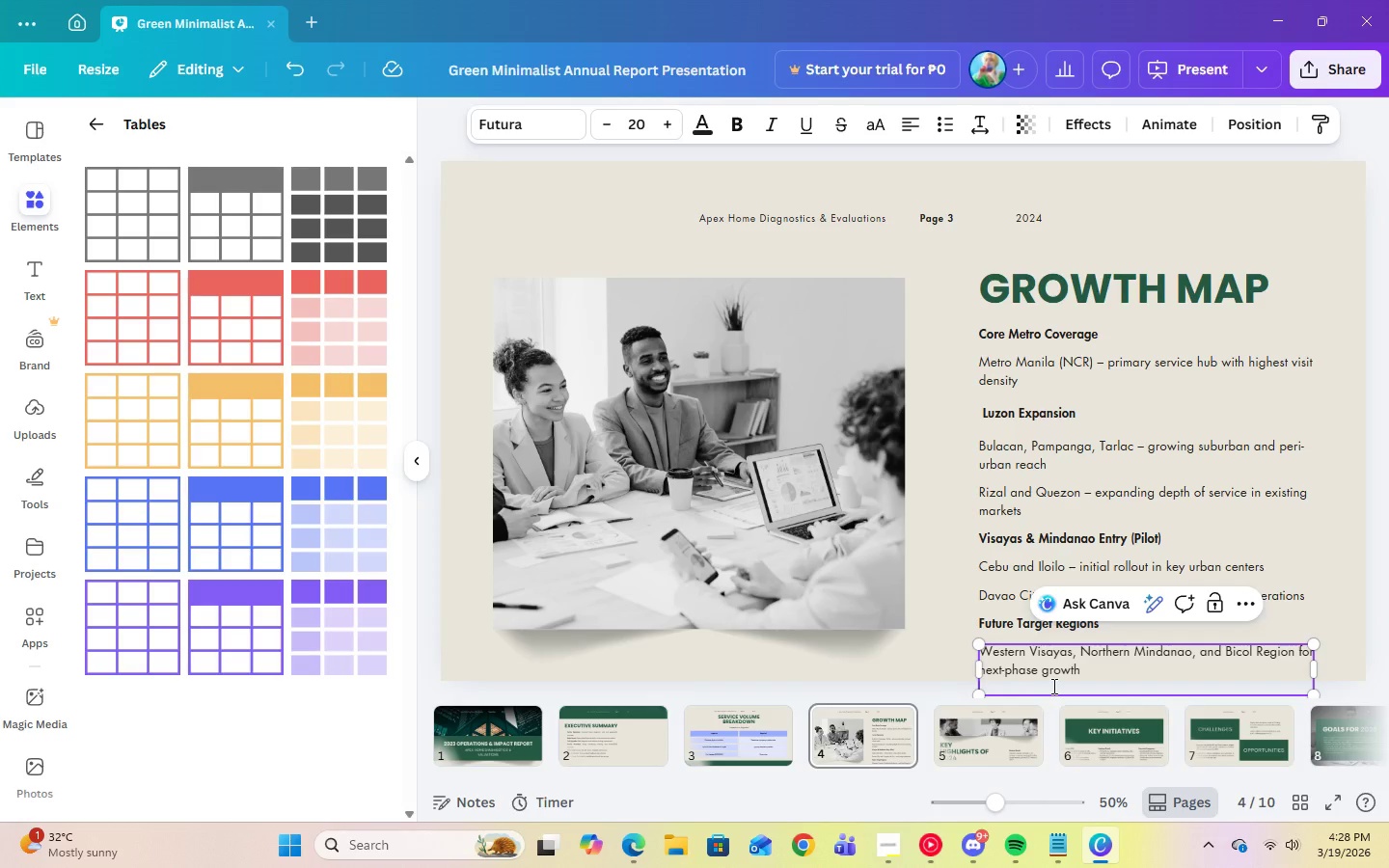 
key(Backspace)
 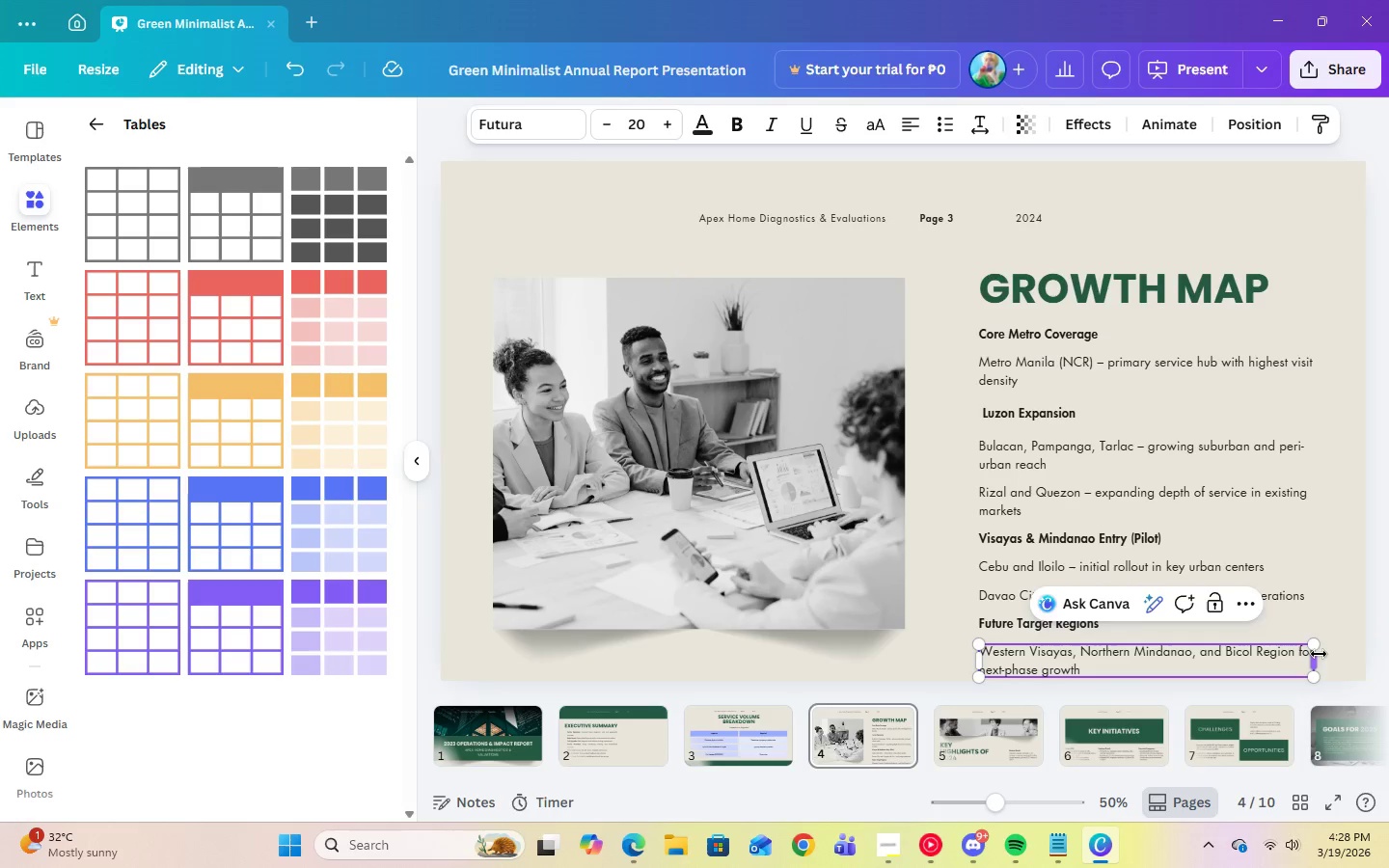 
left_click([1337, 597])
 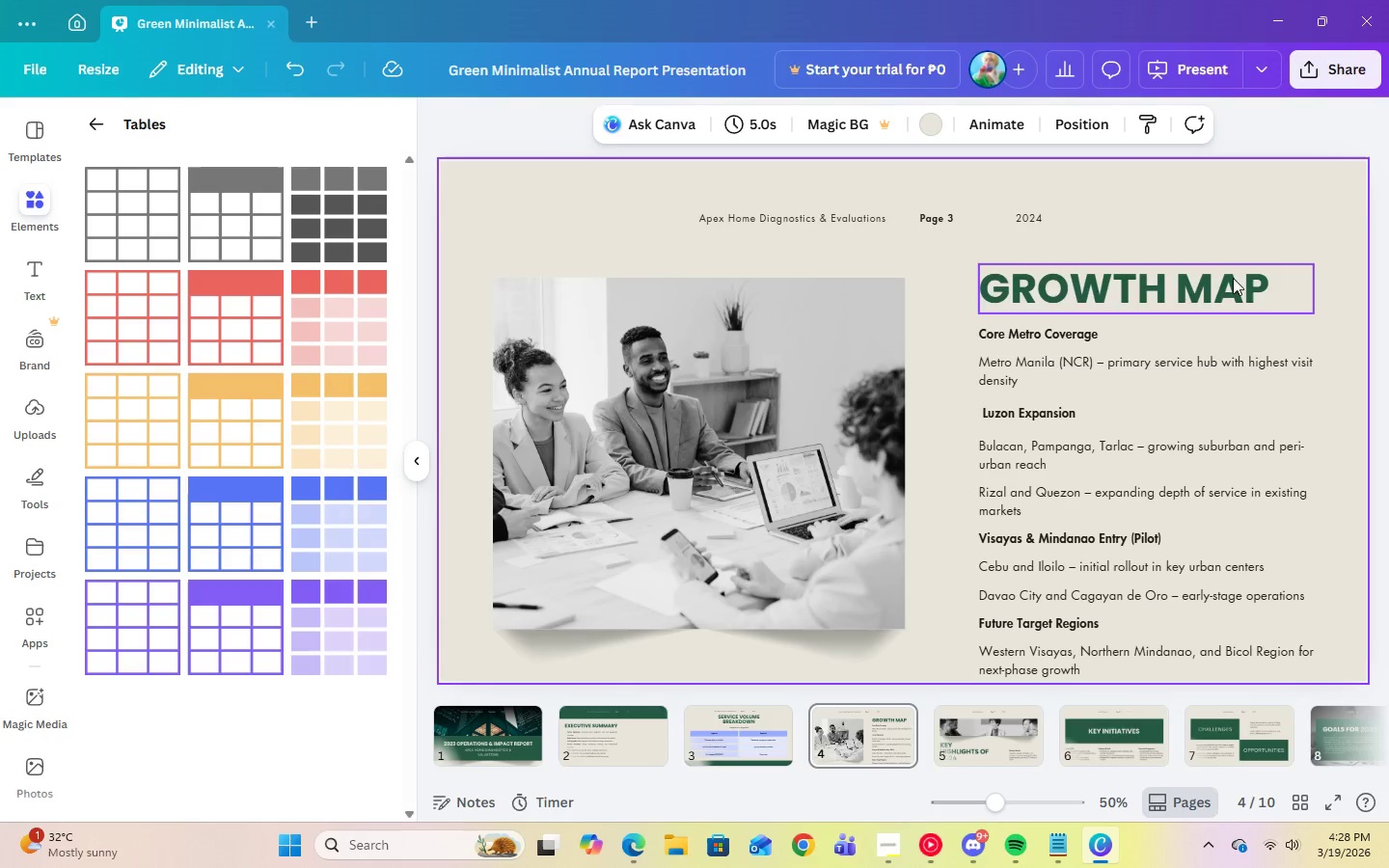 
left_click([1256, 229])
 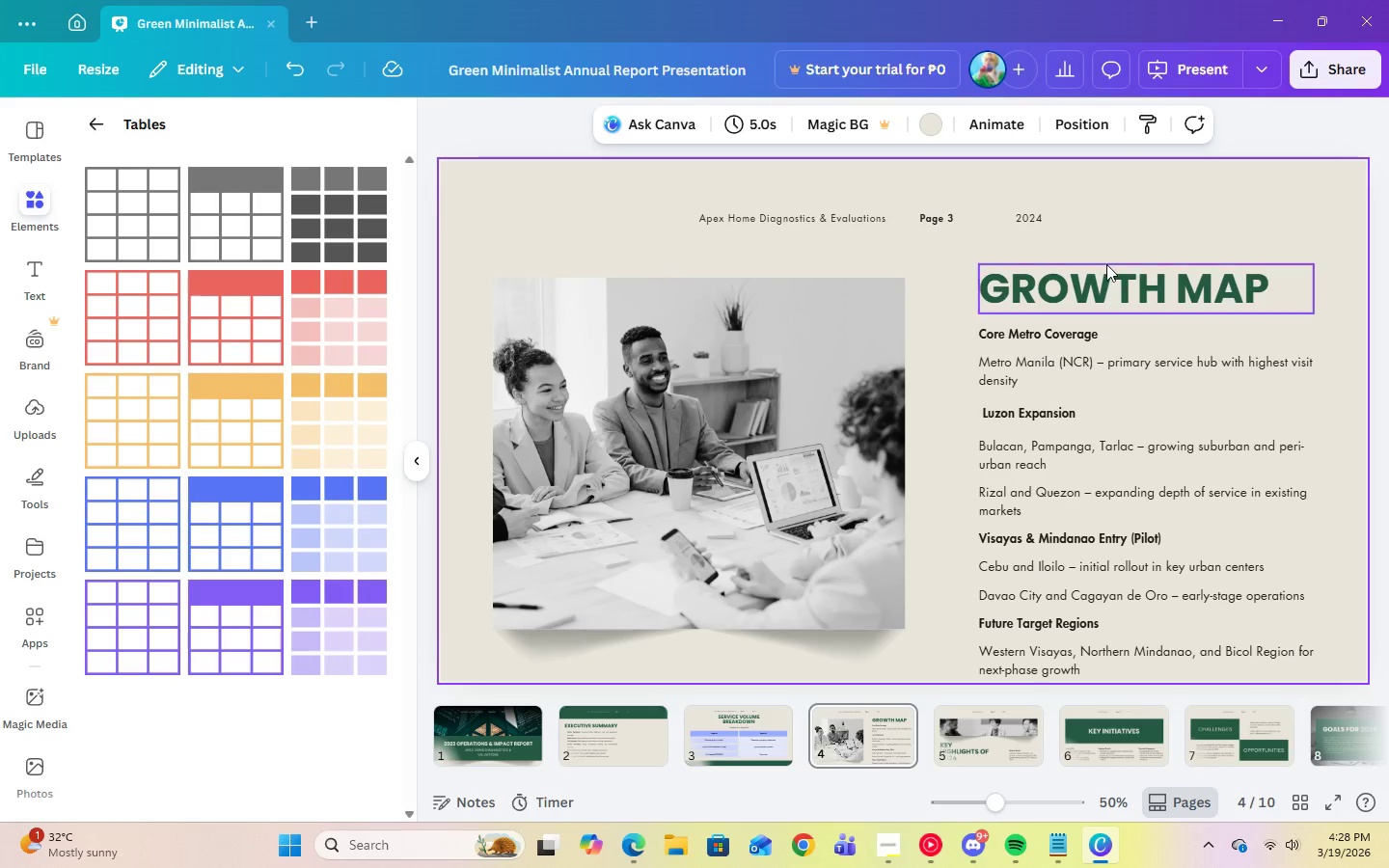 
left_click([1105, 274])
 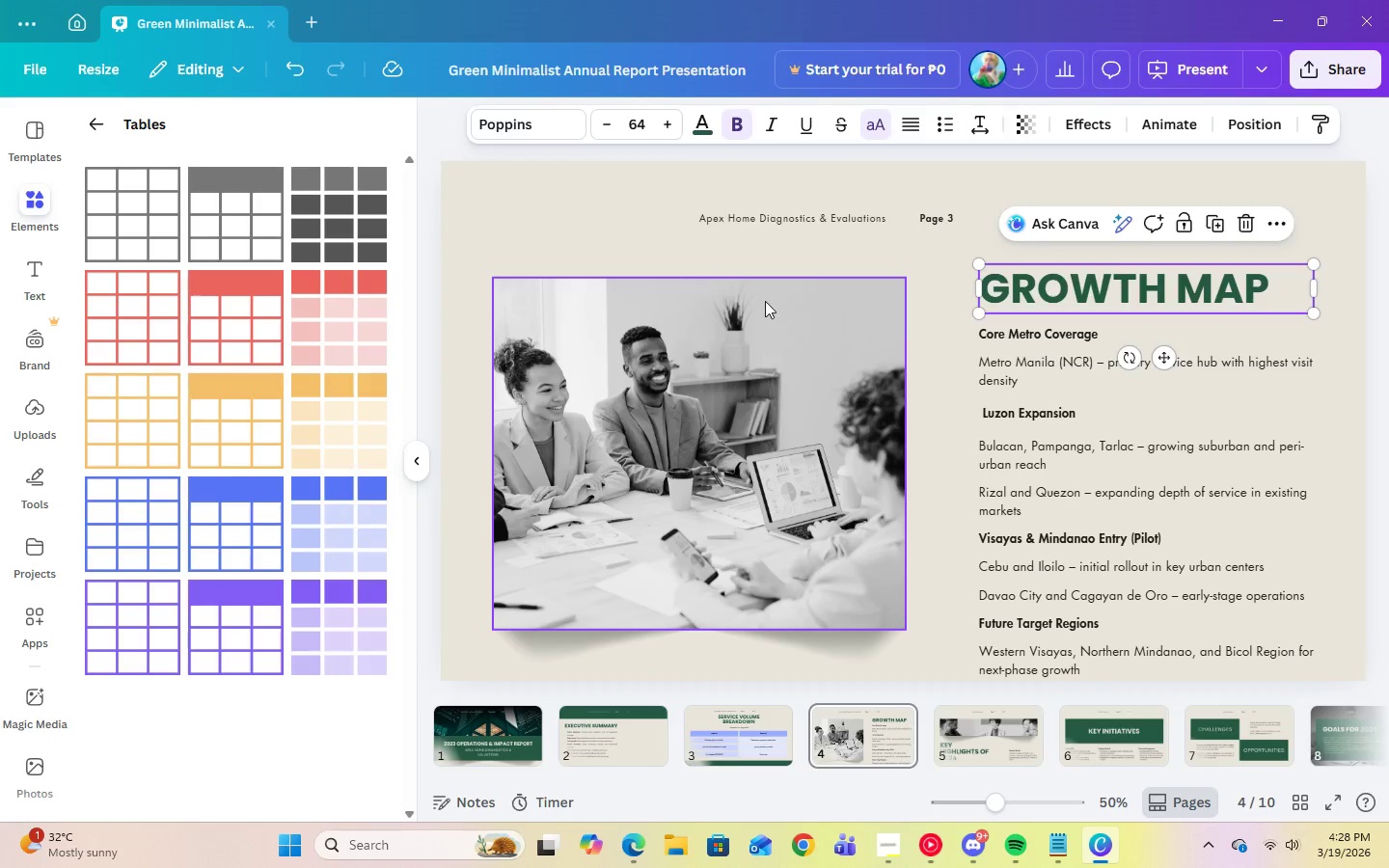 
left_click([764, 301])
 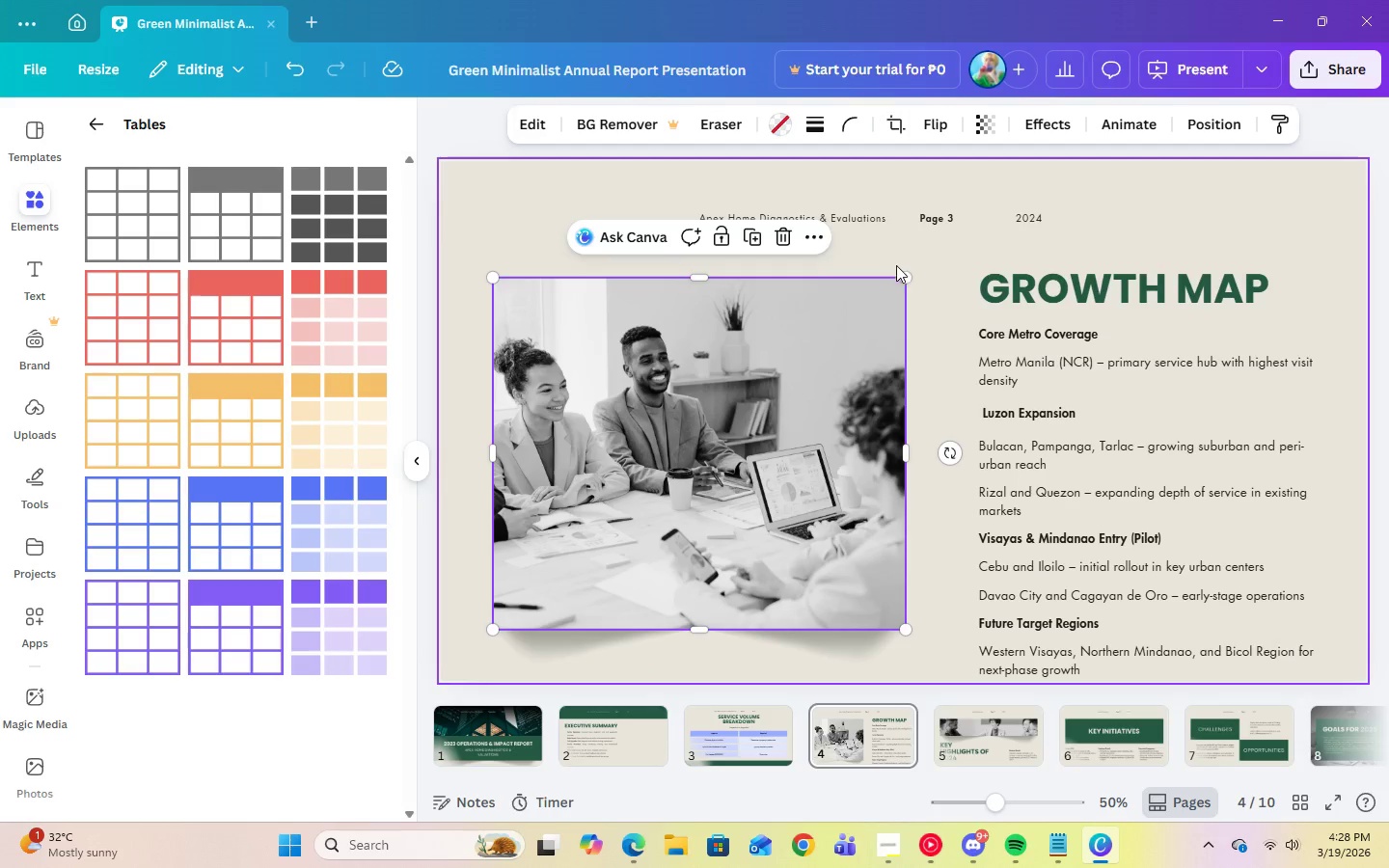 
left_click_drag(start_coordinate=[1109, 284], to_coordinate=[1108, 274])
 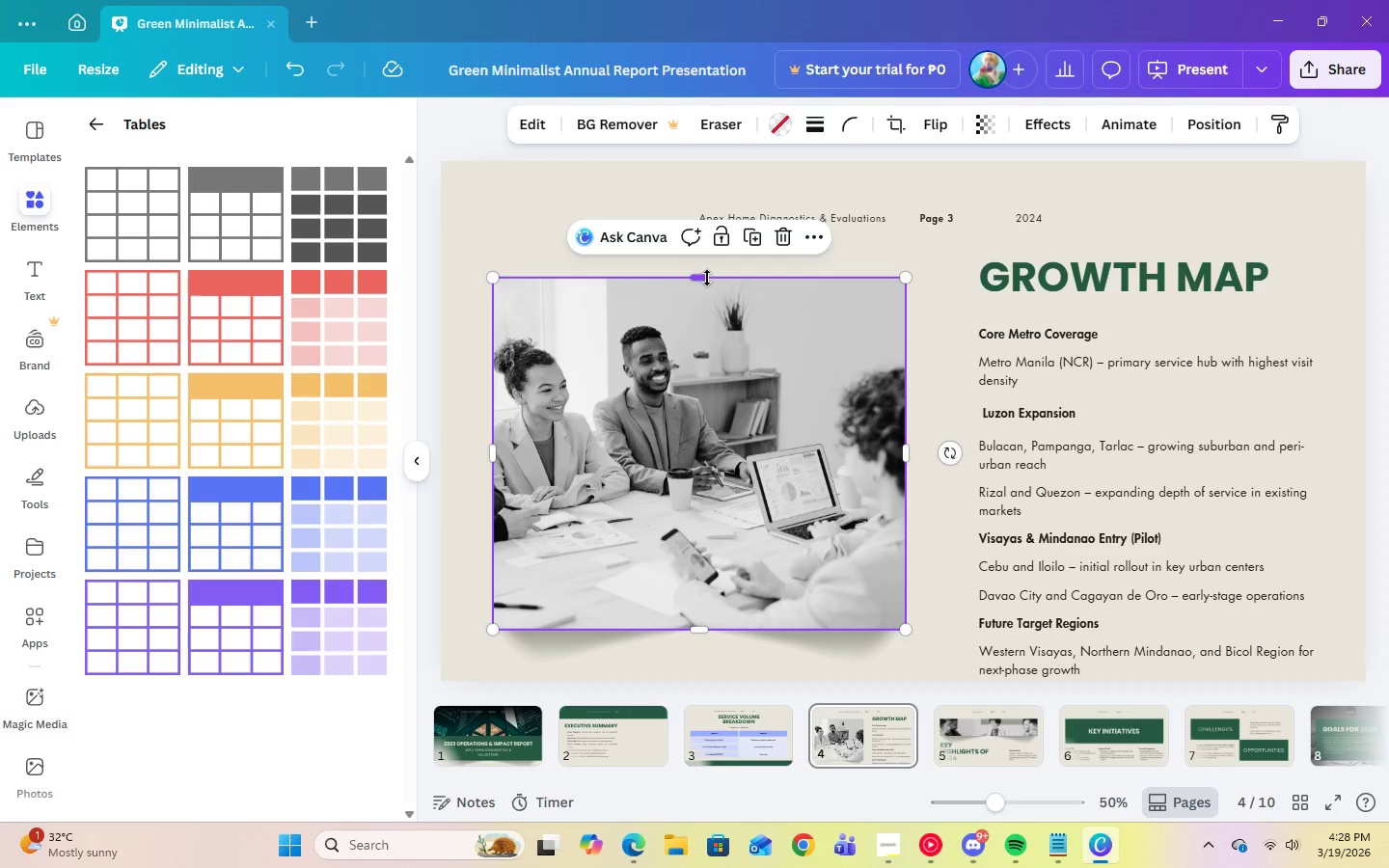 
left_click_drag(start_coordinate=[706, 278], to_coordinate=[709, 258])
 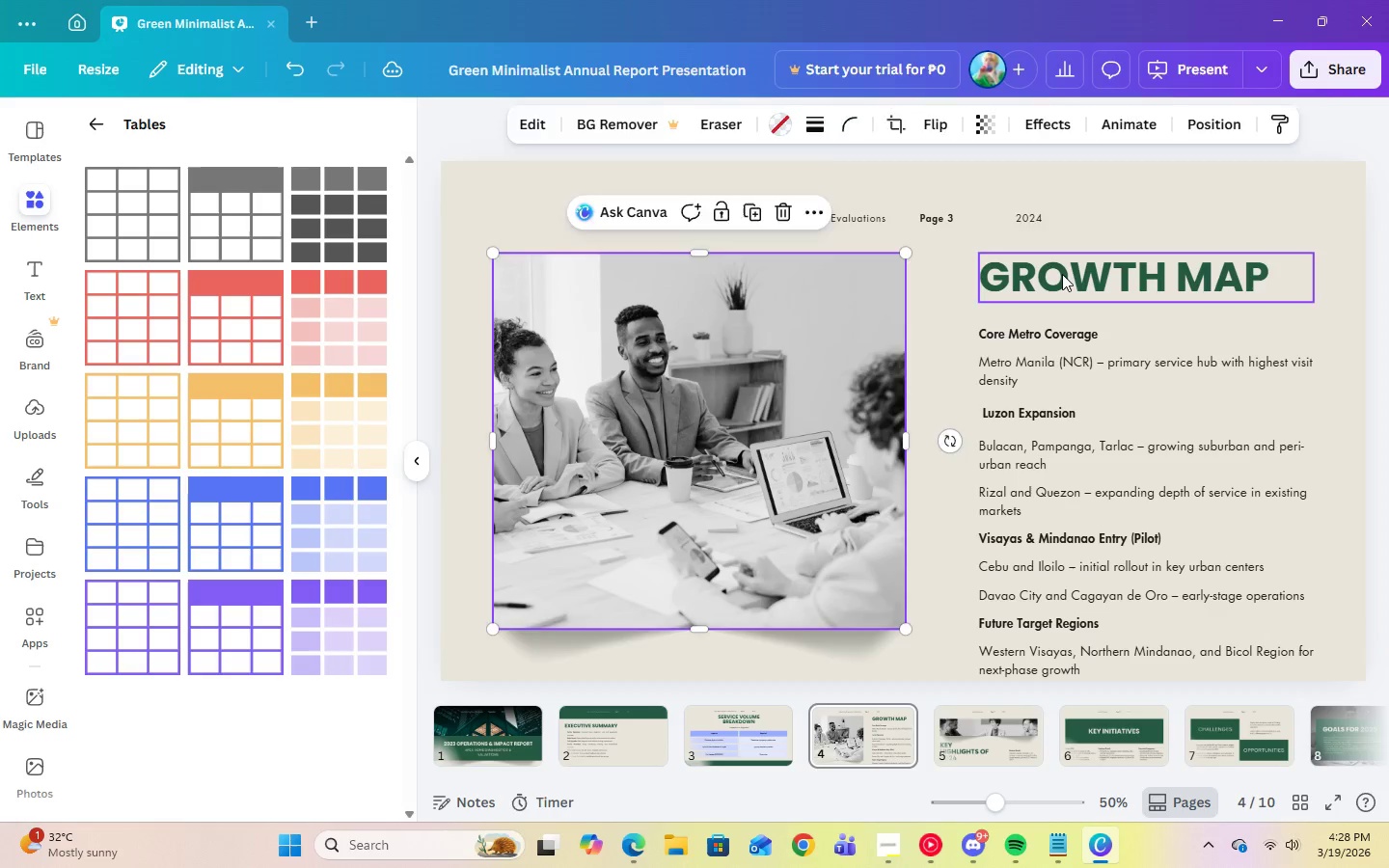 
left_click_drag(start_coordinate=[1062, 274], to_coordinate=[1062, 269])
 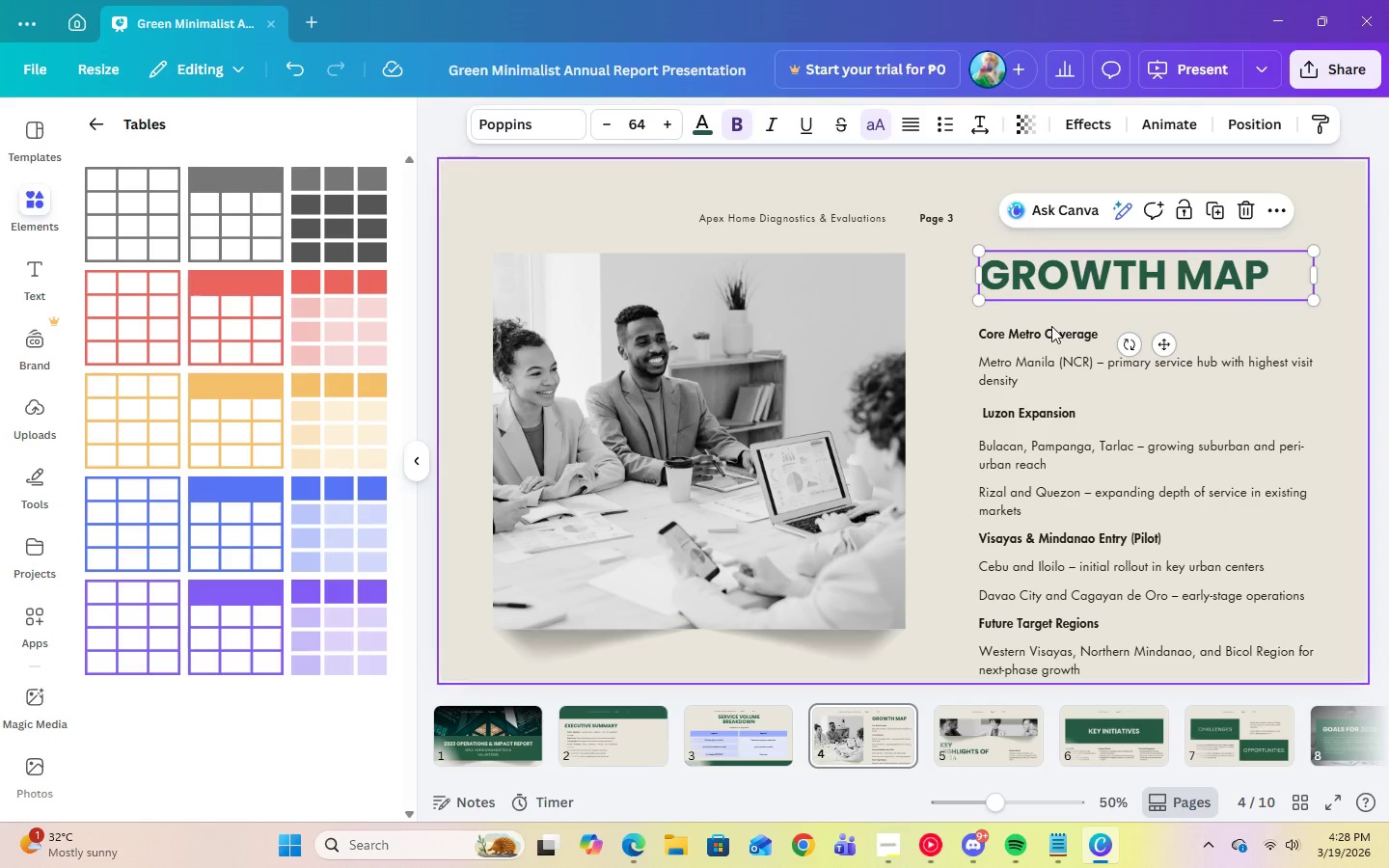 
left_click([1051, 328])
 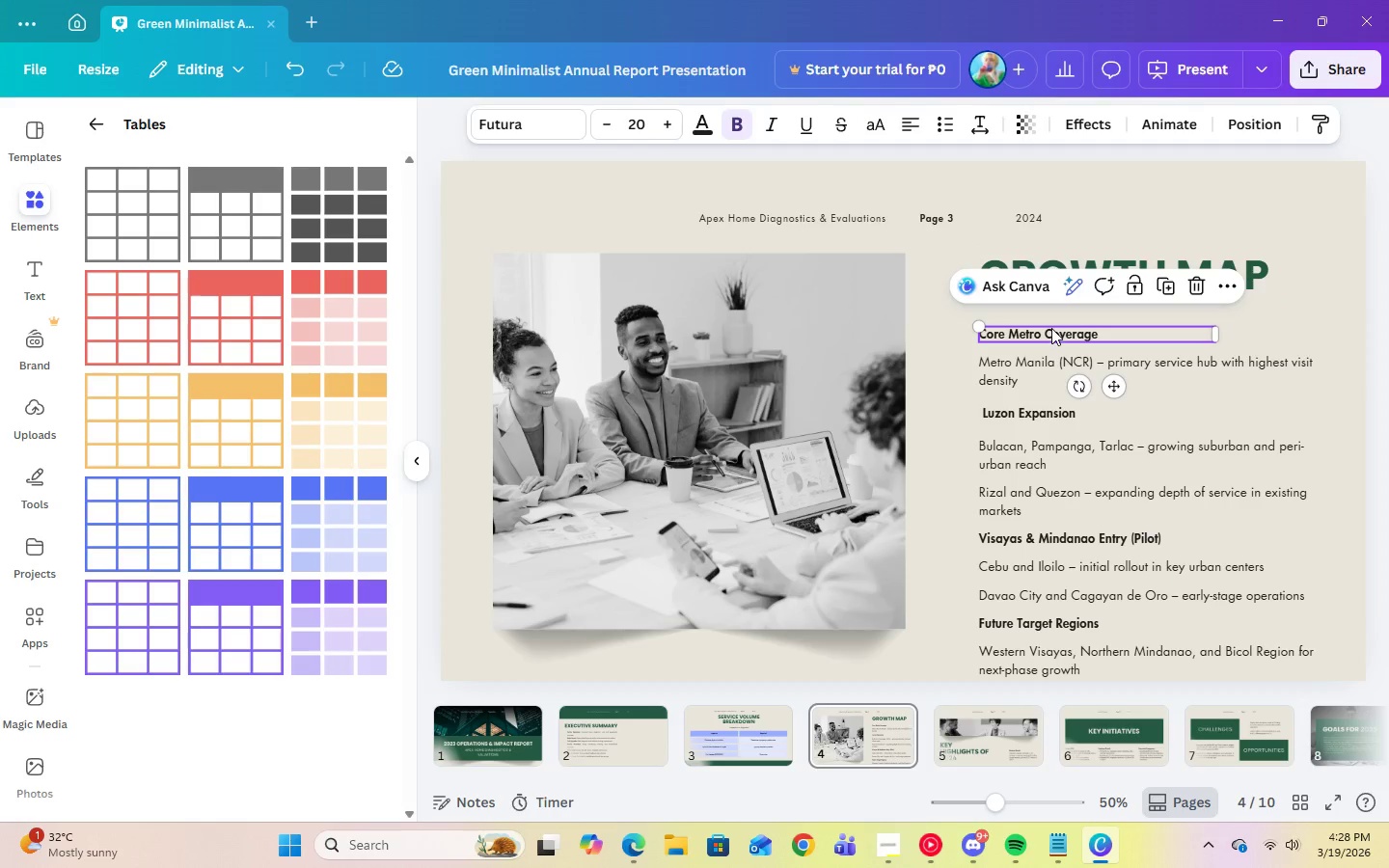 
left_click_drag(start_coordinate=[1051, 328], to_coordinate=[1051, 313])
 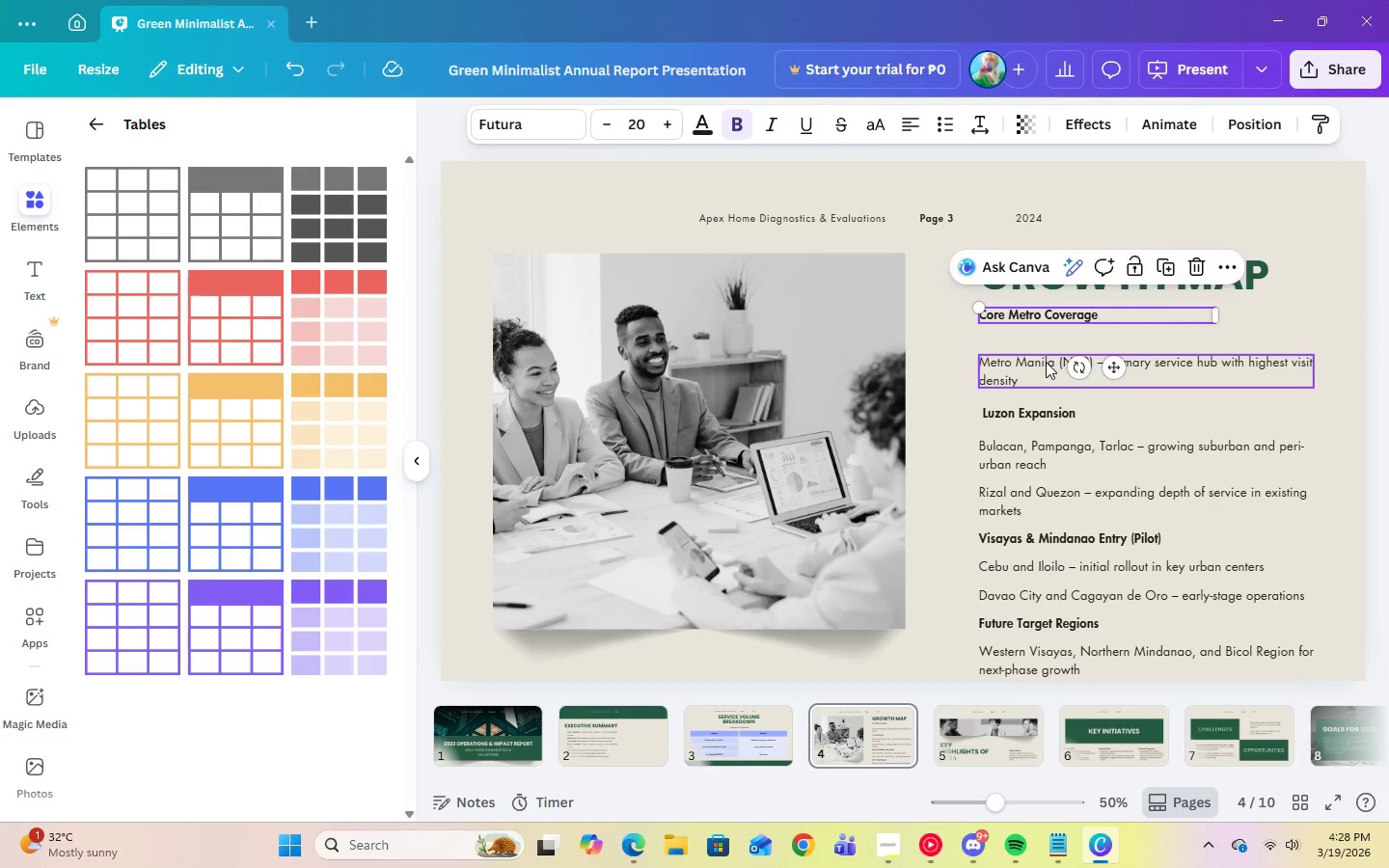 
left_click_drag(start_coordinate=[1046, 362], to_coordinate=[1046, 344])
 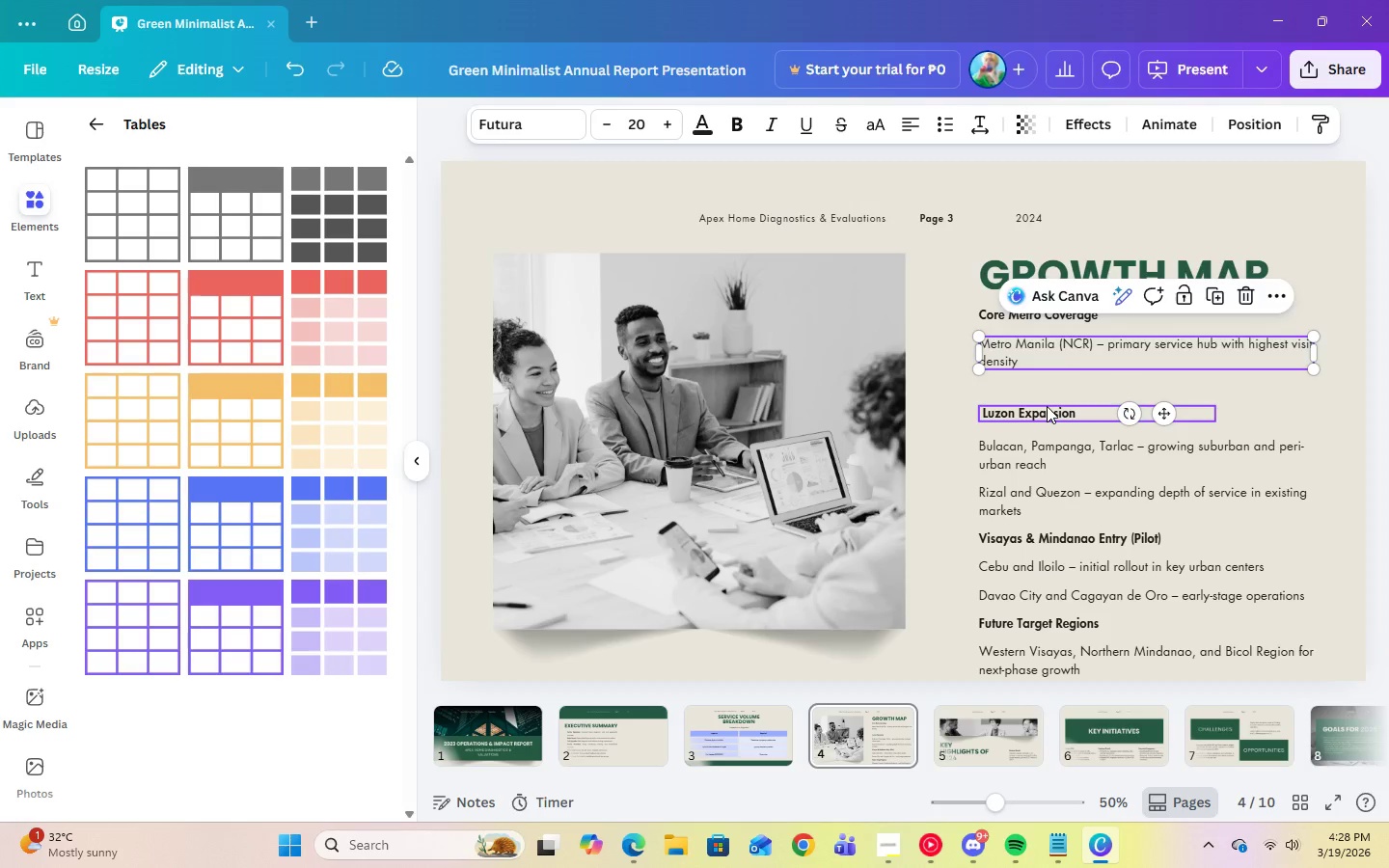 
left_click([1047, 406])
 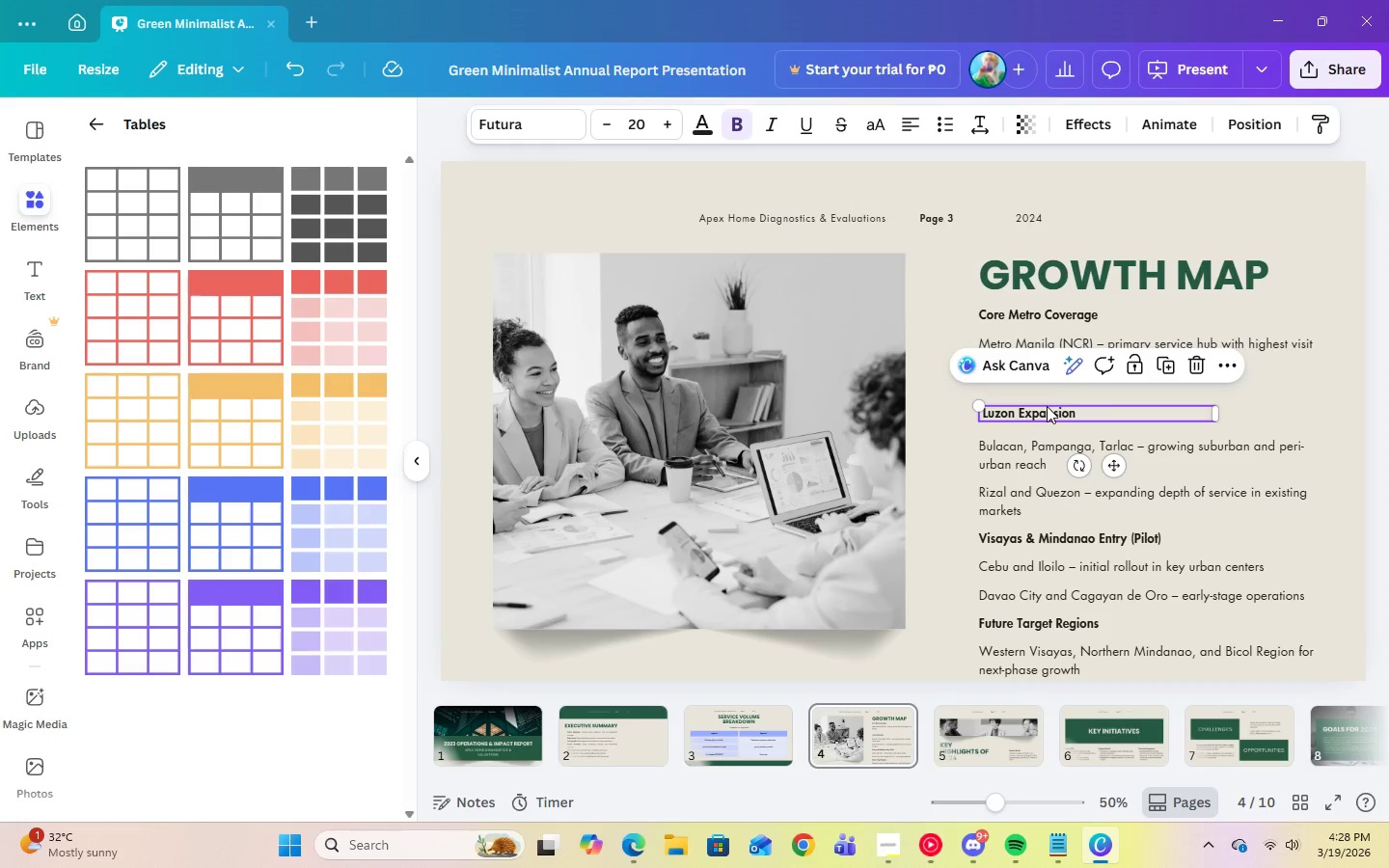 
left_click_drag(start_coordinate=[1047, 406], to_coordinate=[1046, 384])
 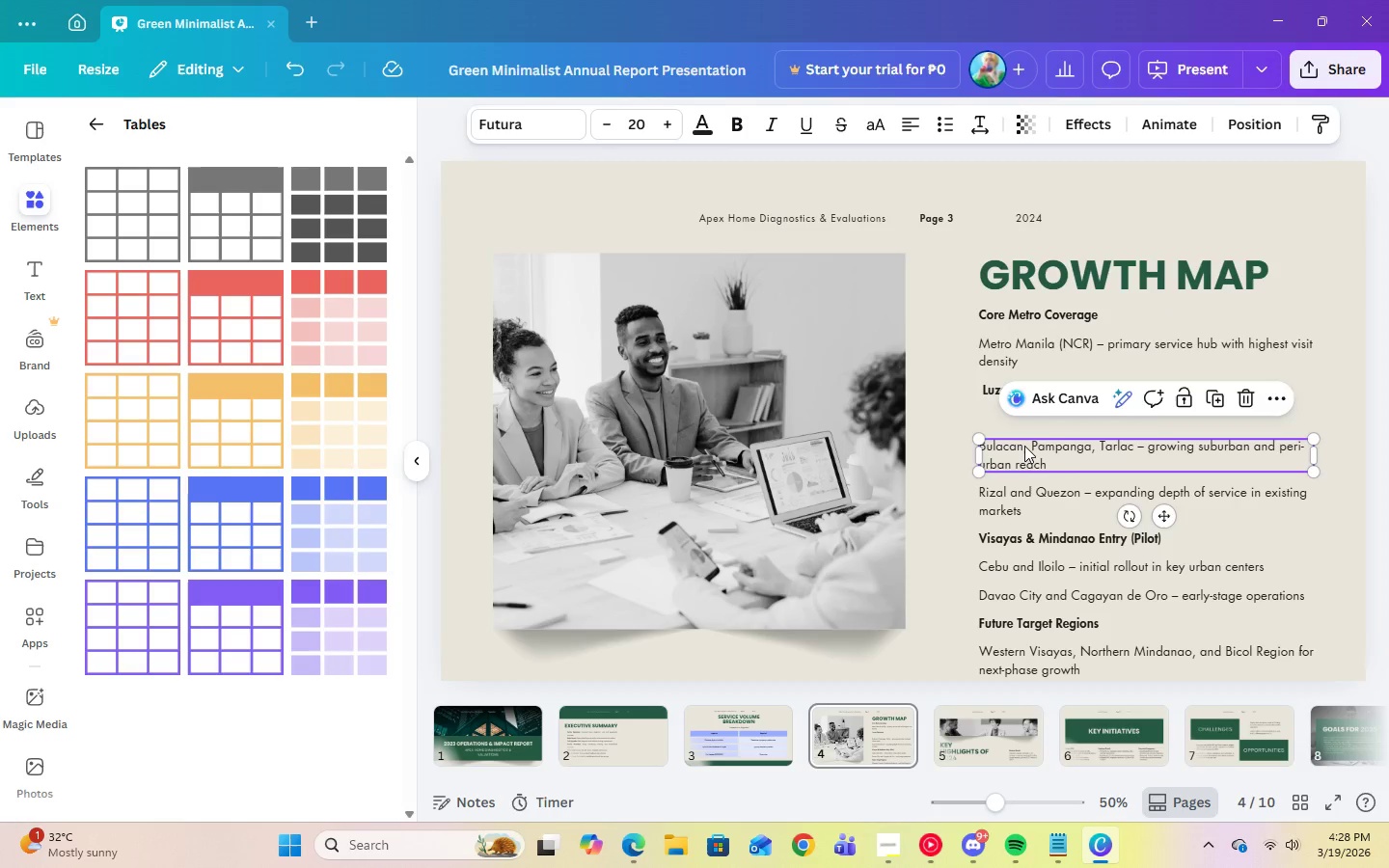 
left_click_drag(start_coordinate=[1024, 446], to_coordinate=[1025, 419])
 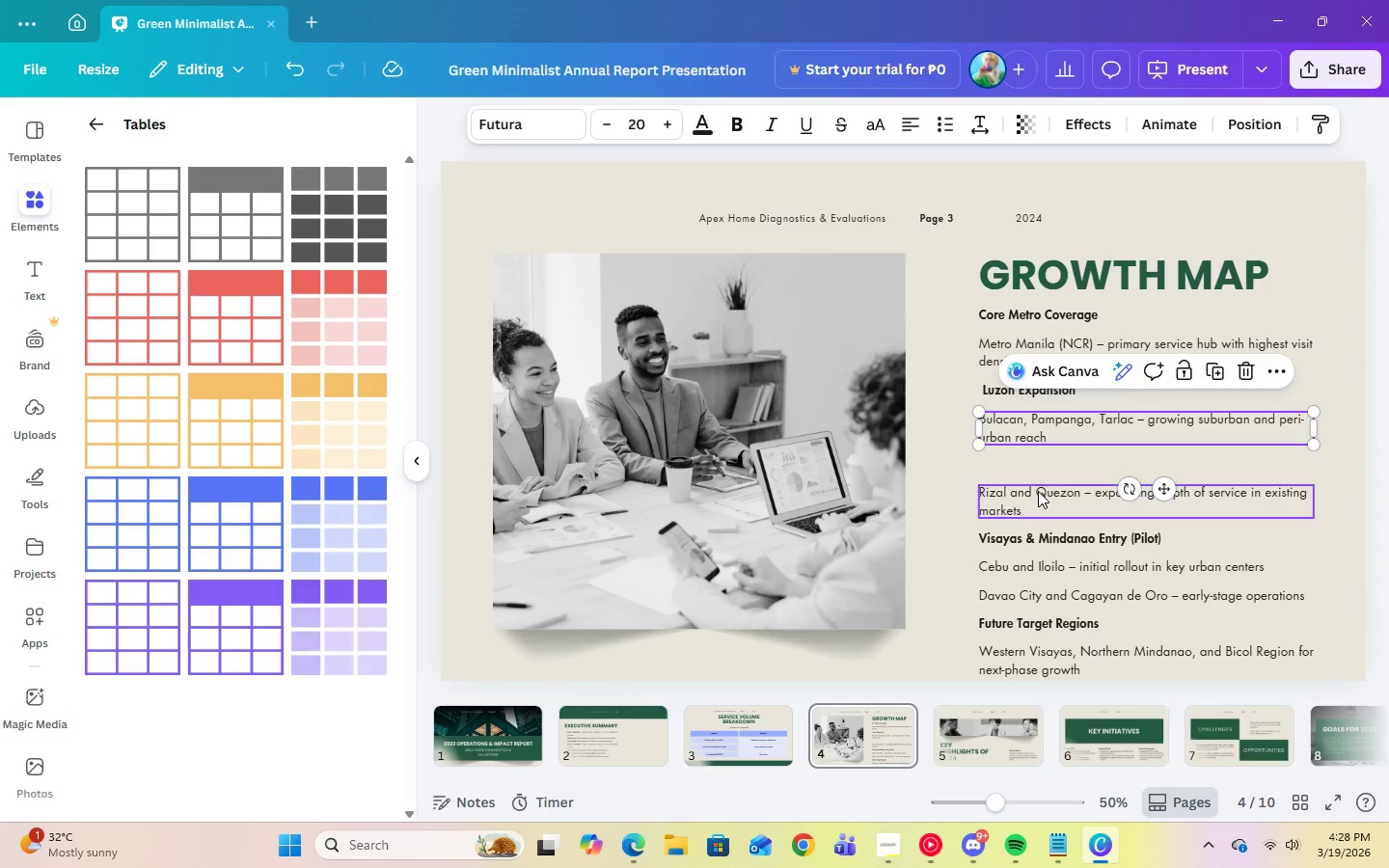 
left_click([1038, 492])
 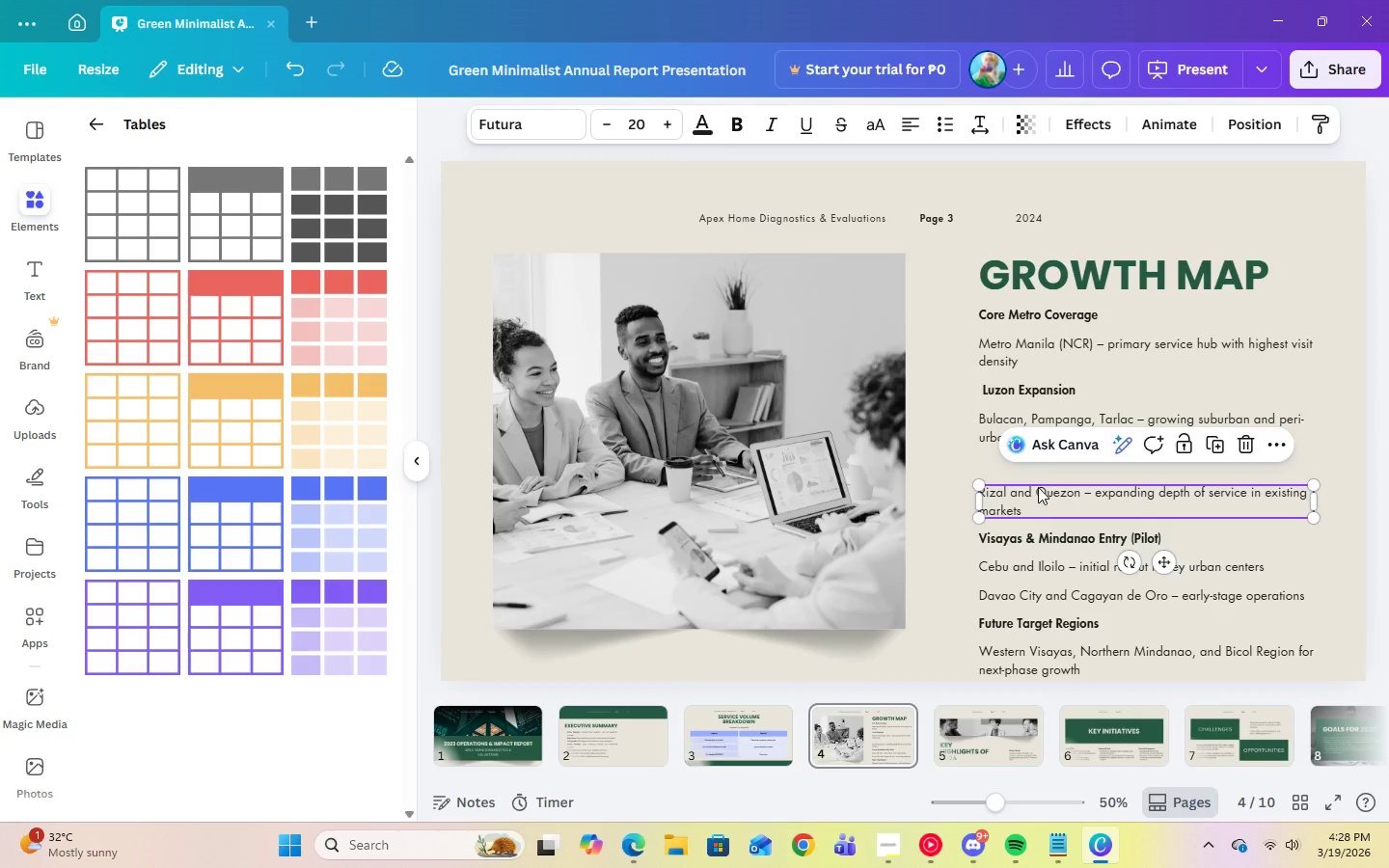 
left_click_drag(start_coordinate=[1038, 492], to_coordinate=[1038, 471])
 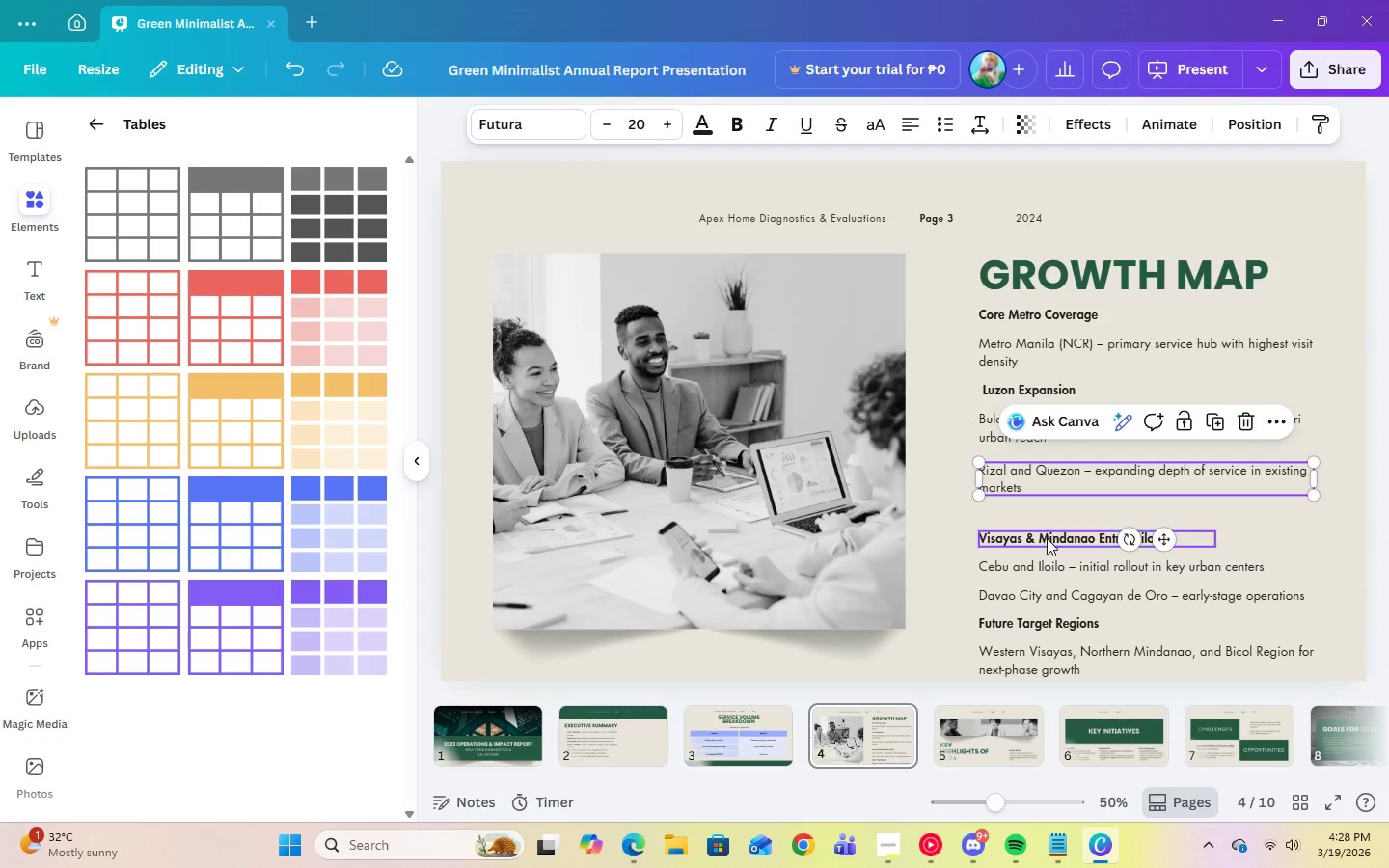 
left_click([1047, 538])
 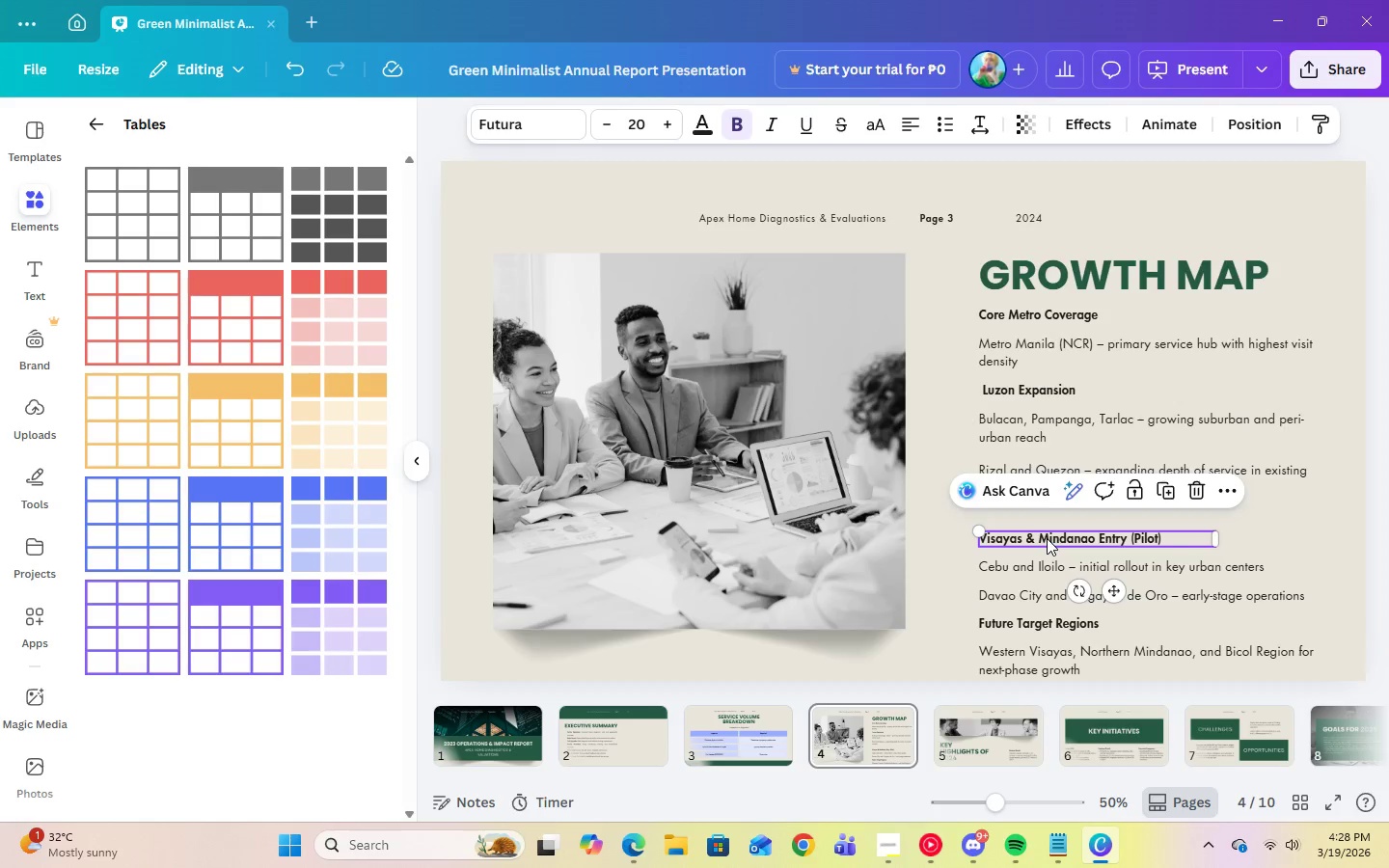 
left_click_drag(start_coordinate=[1047, 538], to_coordinate=[1047, 516])
 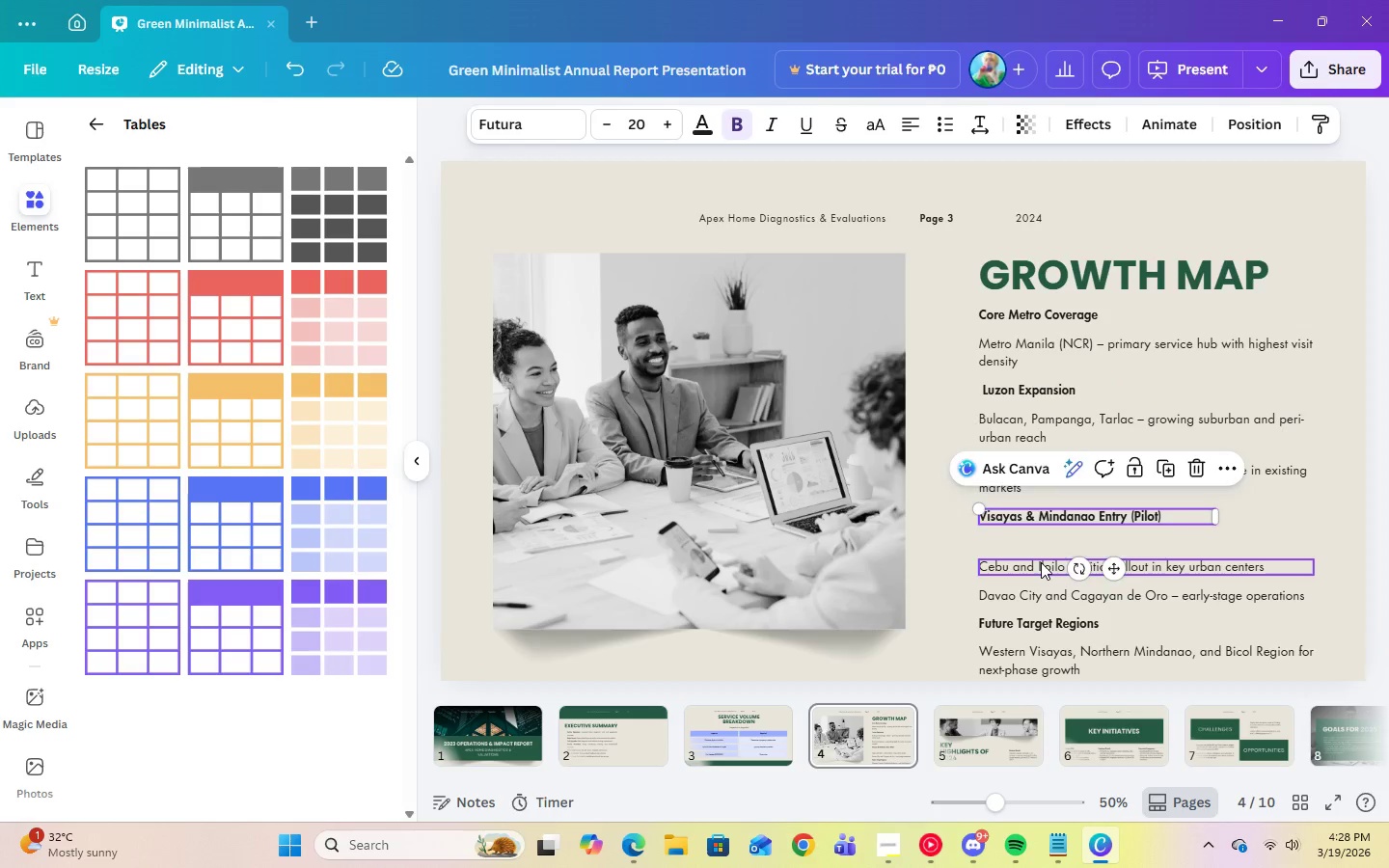 
left_click([1041, 563])
 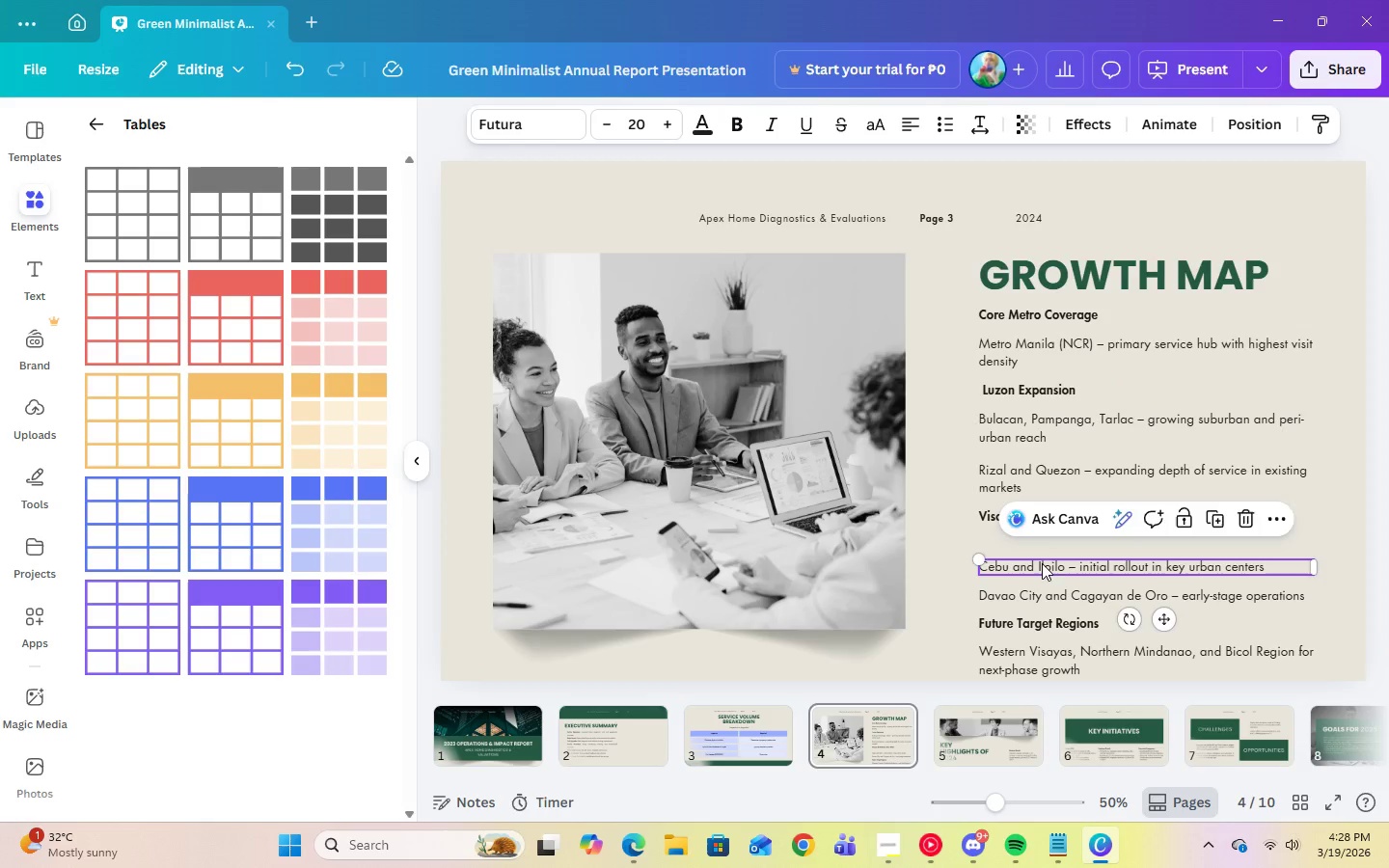 
left_click_drag(start_coordinate=[1041, 563], to_coordinate=[1042, 543])
 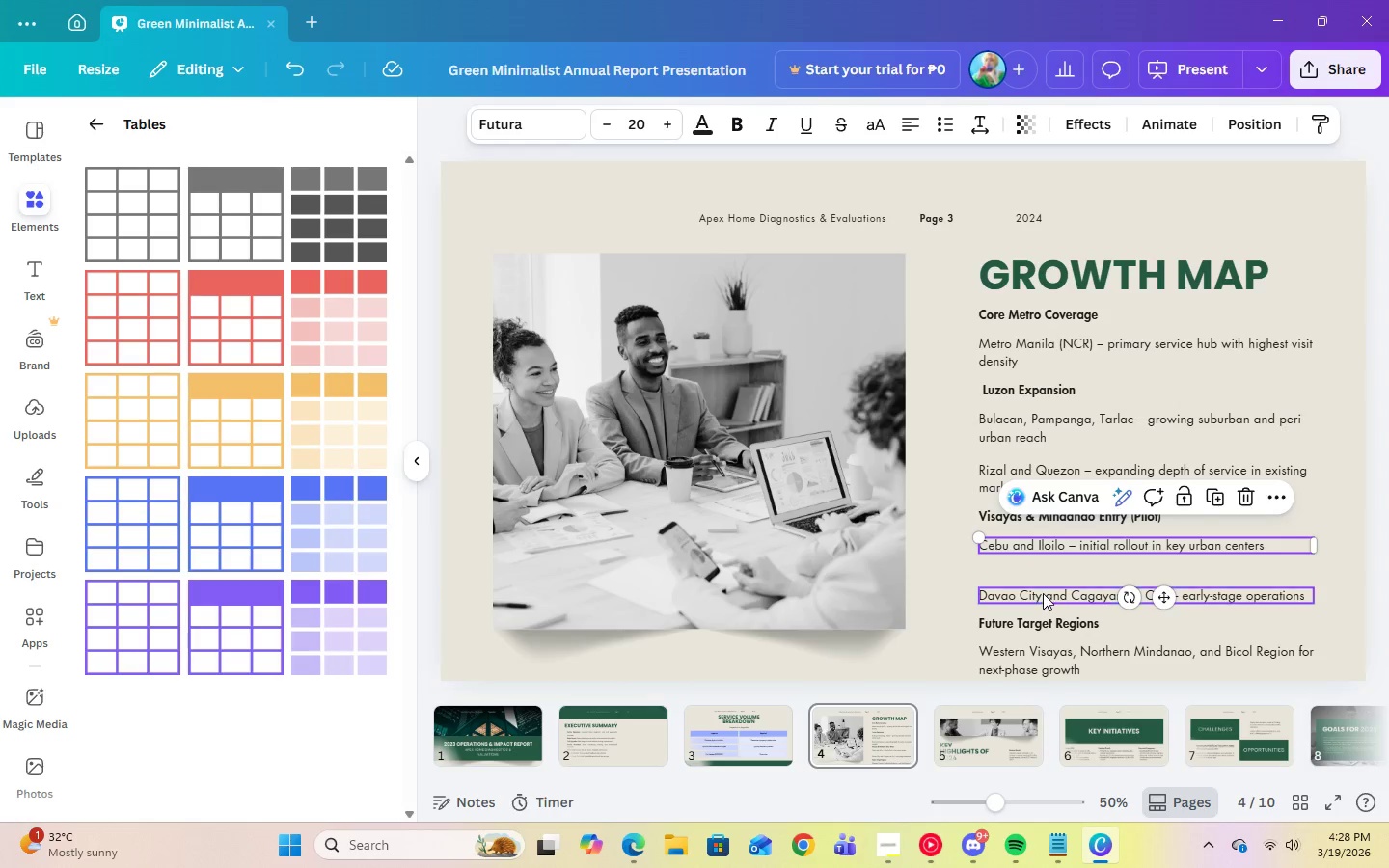 
left_click([1043, 593])
 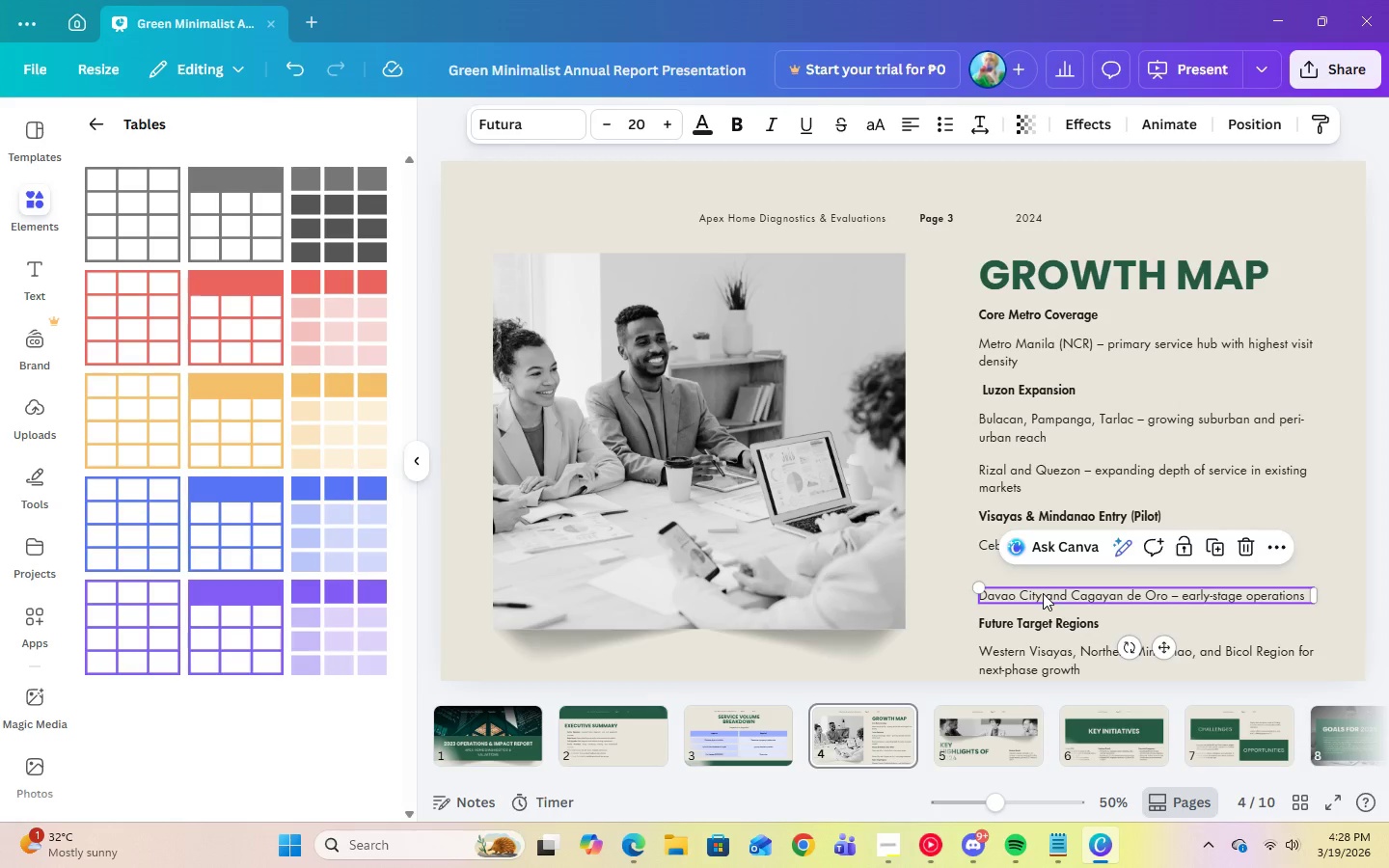 
left_click_drag(start_coordinate=[1043, 593], to_coordinate=[1042, 572])
 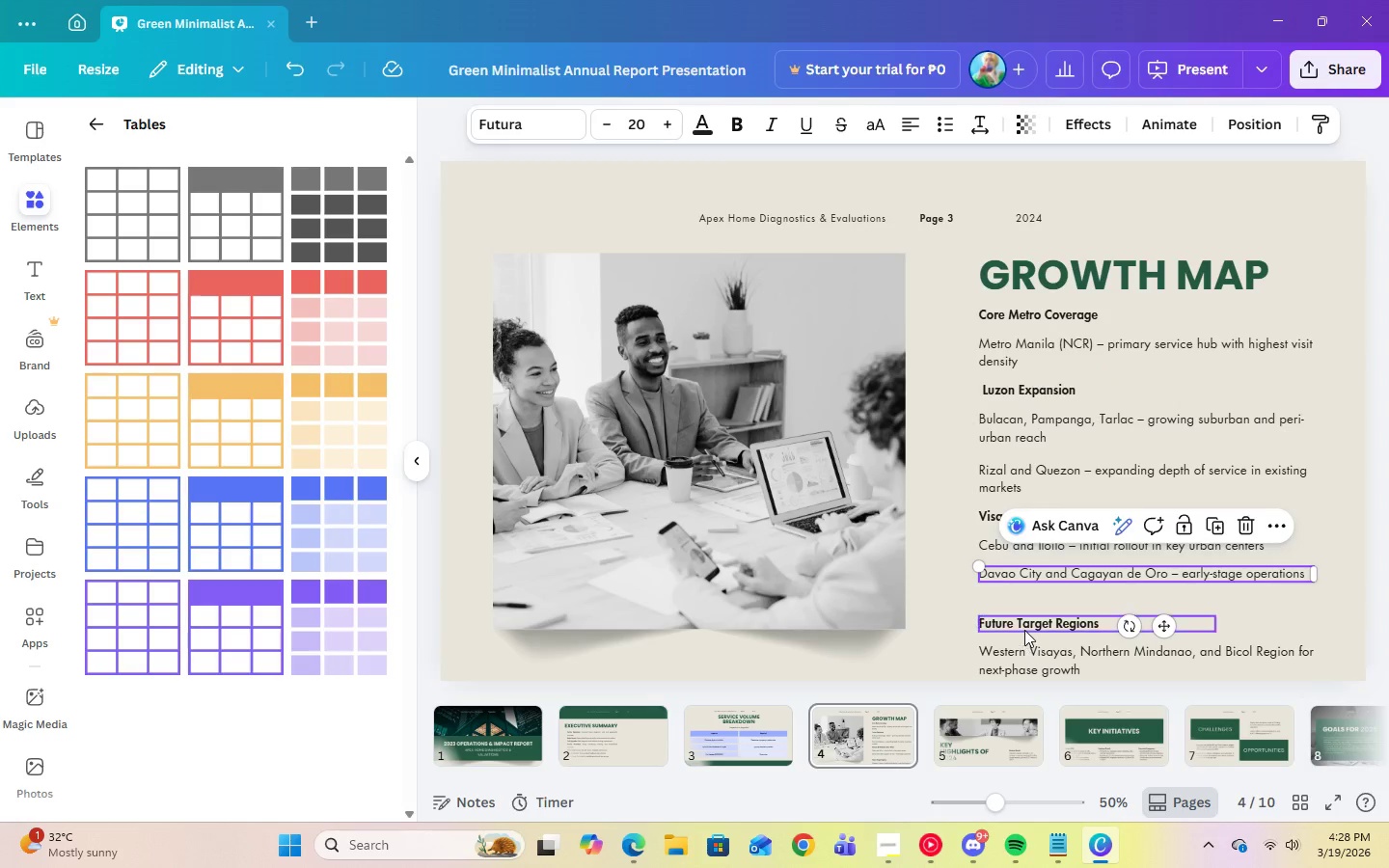 
left_click([1024, 627])
 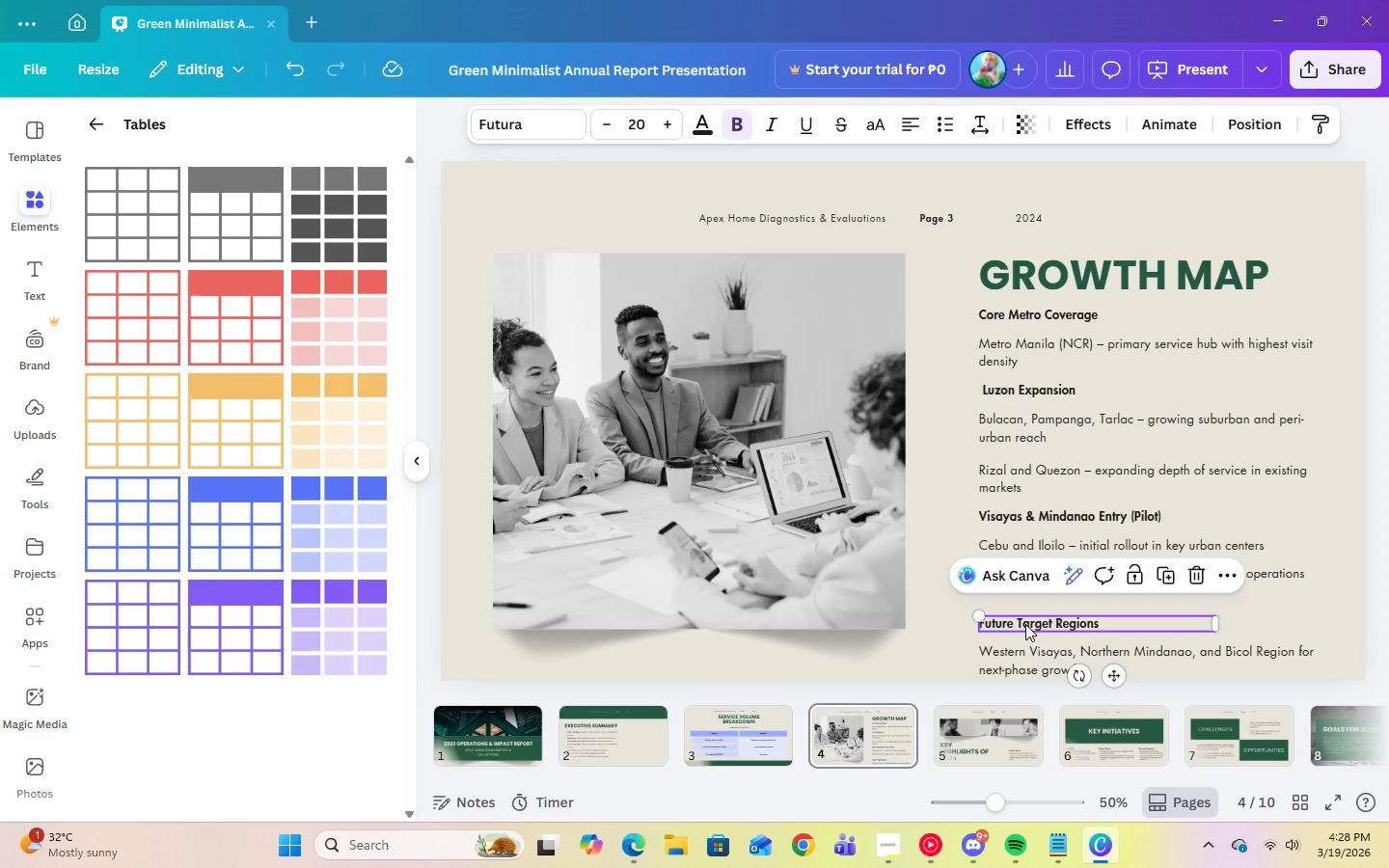 
left_click_drag(start_coordinate=[1025, 624], to_coordinate=[1026, 605])
 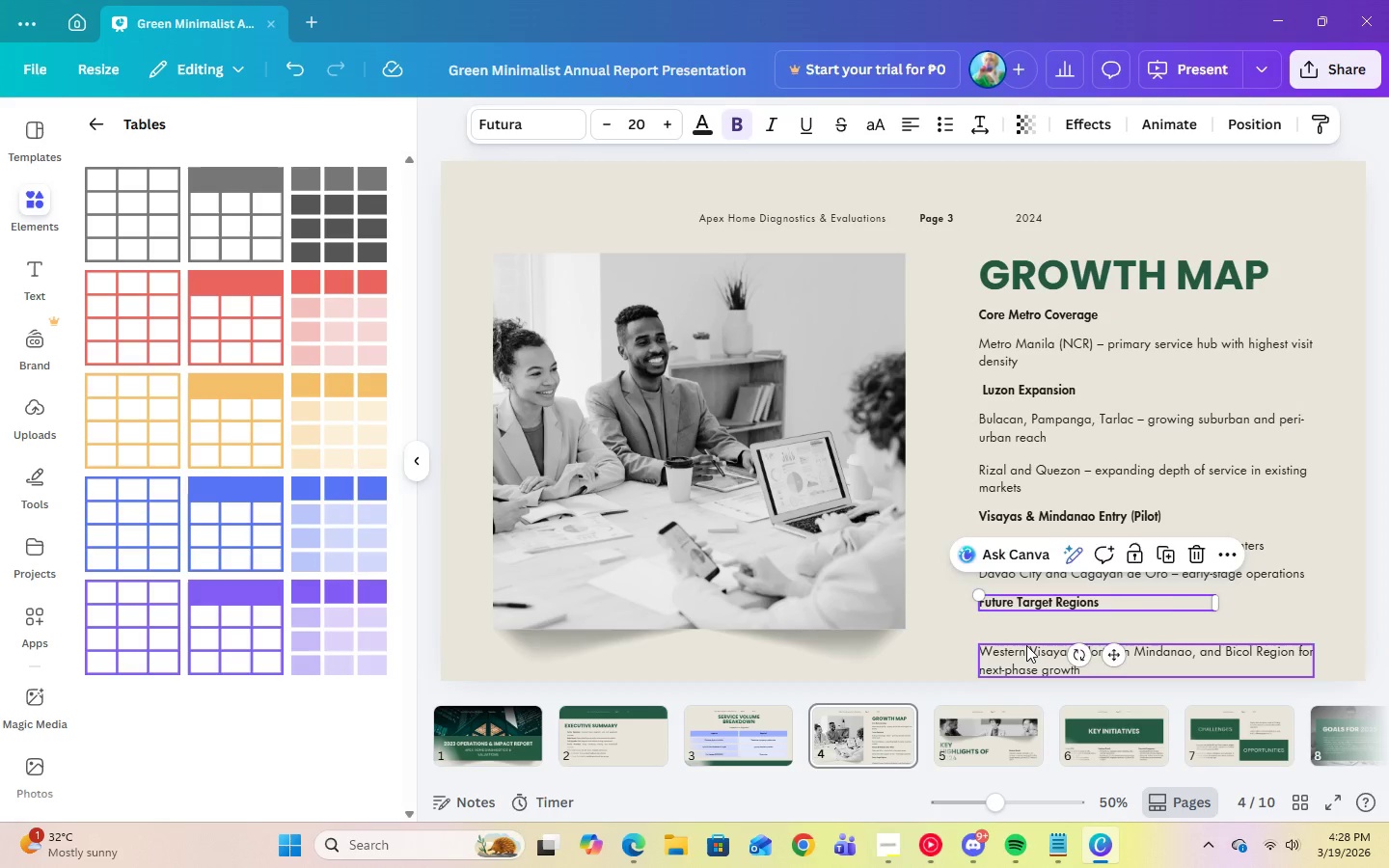 
left_click([1026, 645])
 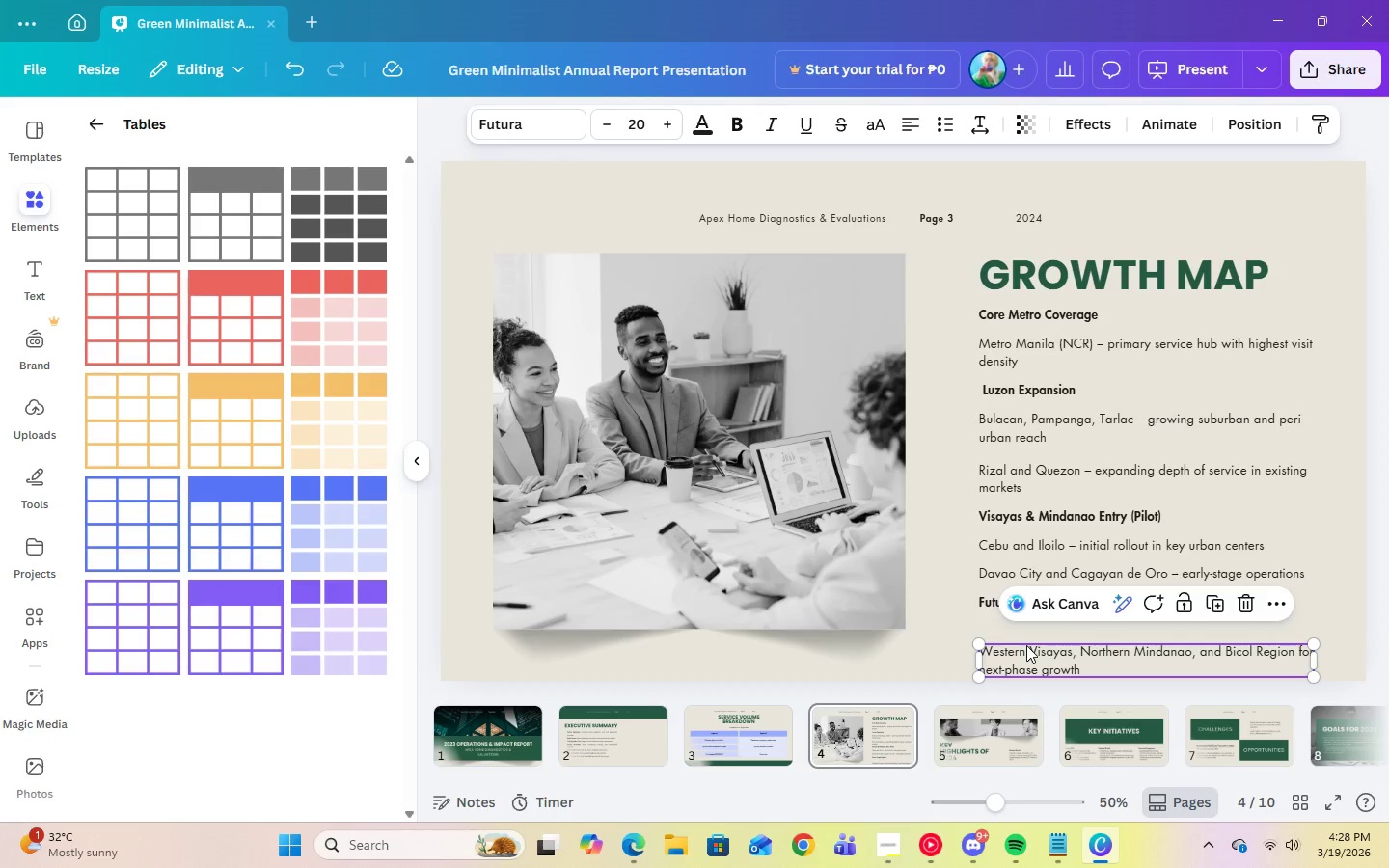 
left_click_drag(start_coordinate=[1026, 645], to_coordinate=[1026, 620])
 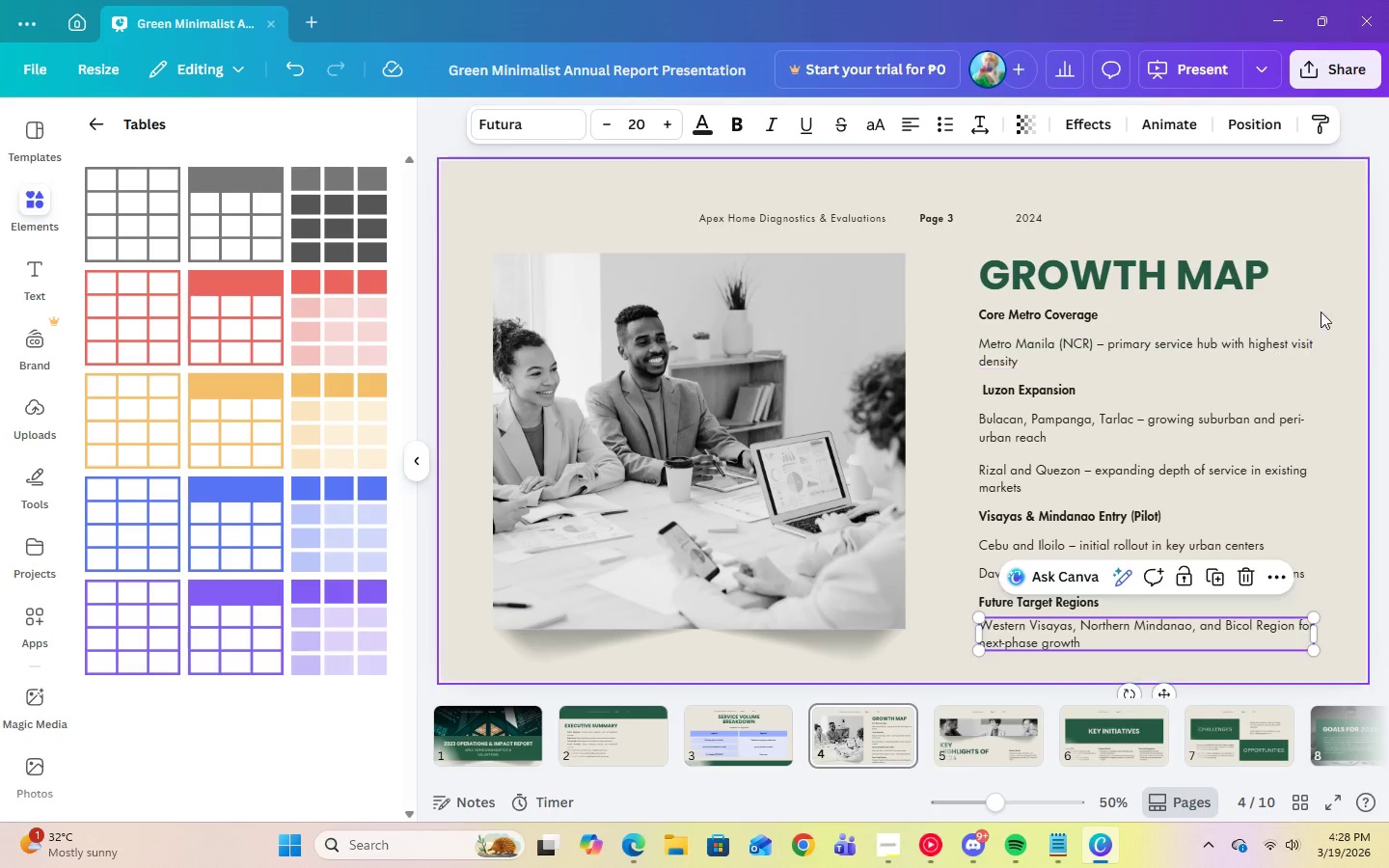 
left_click([1342, 282])
 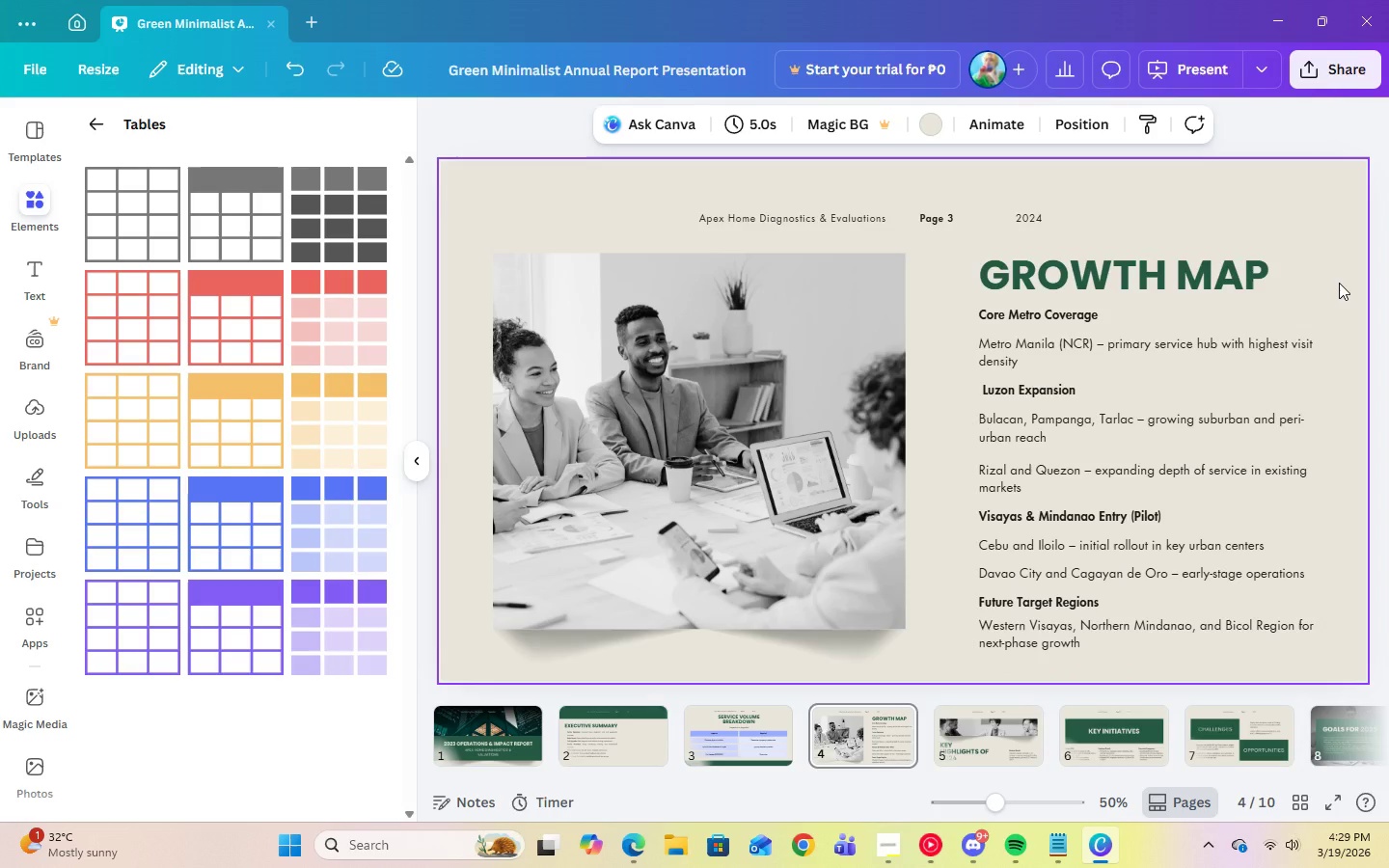 
wait(11.19)
 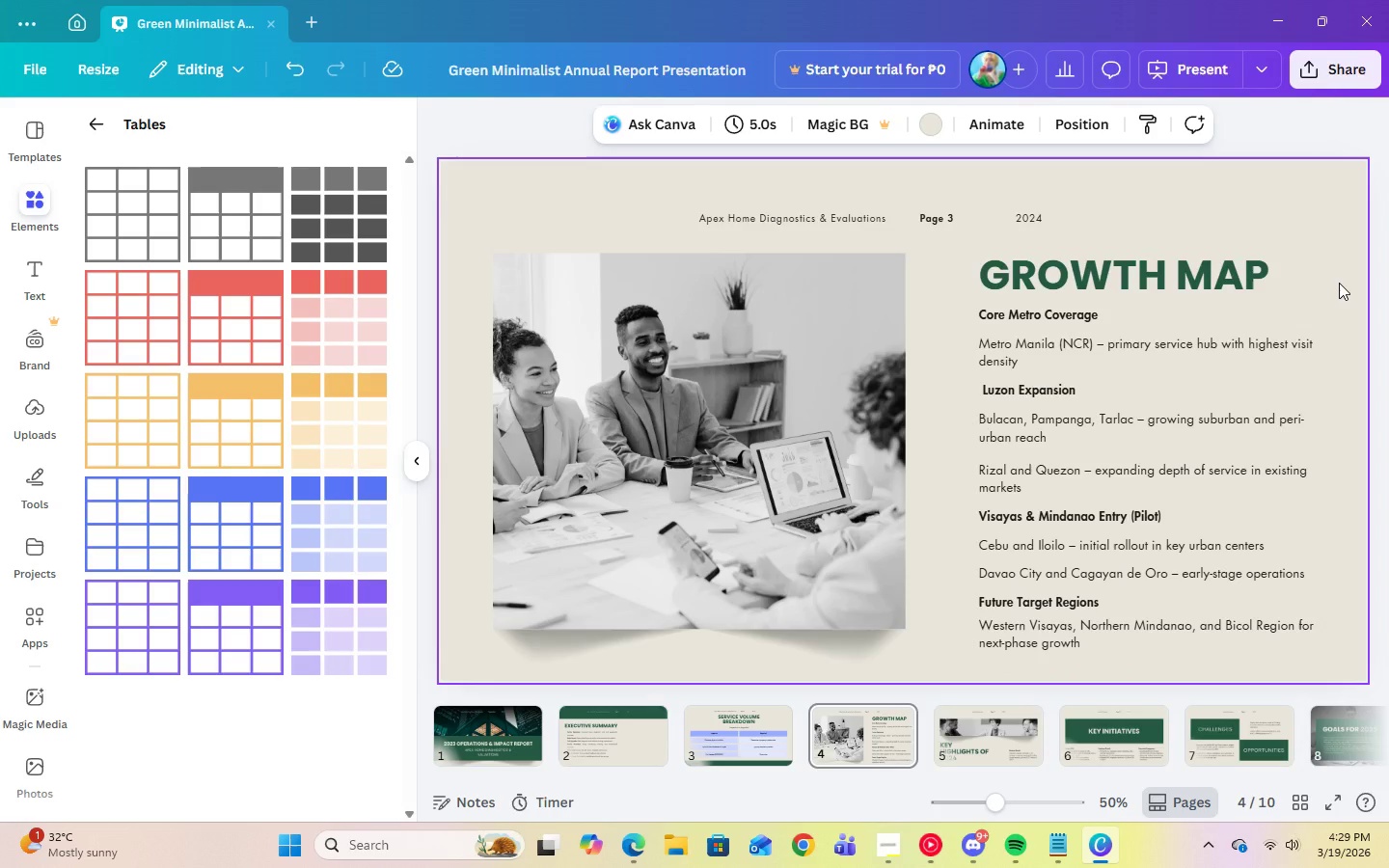 
left_click([867, 645])
 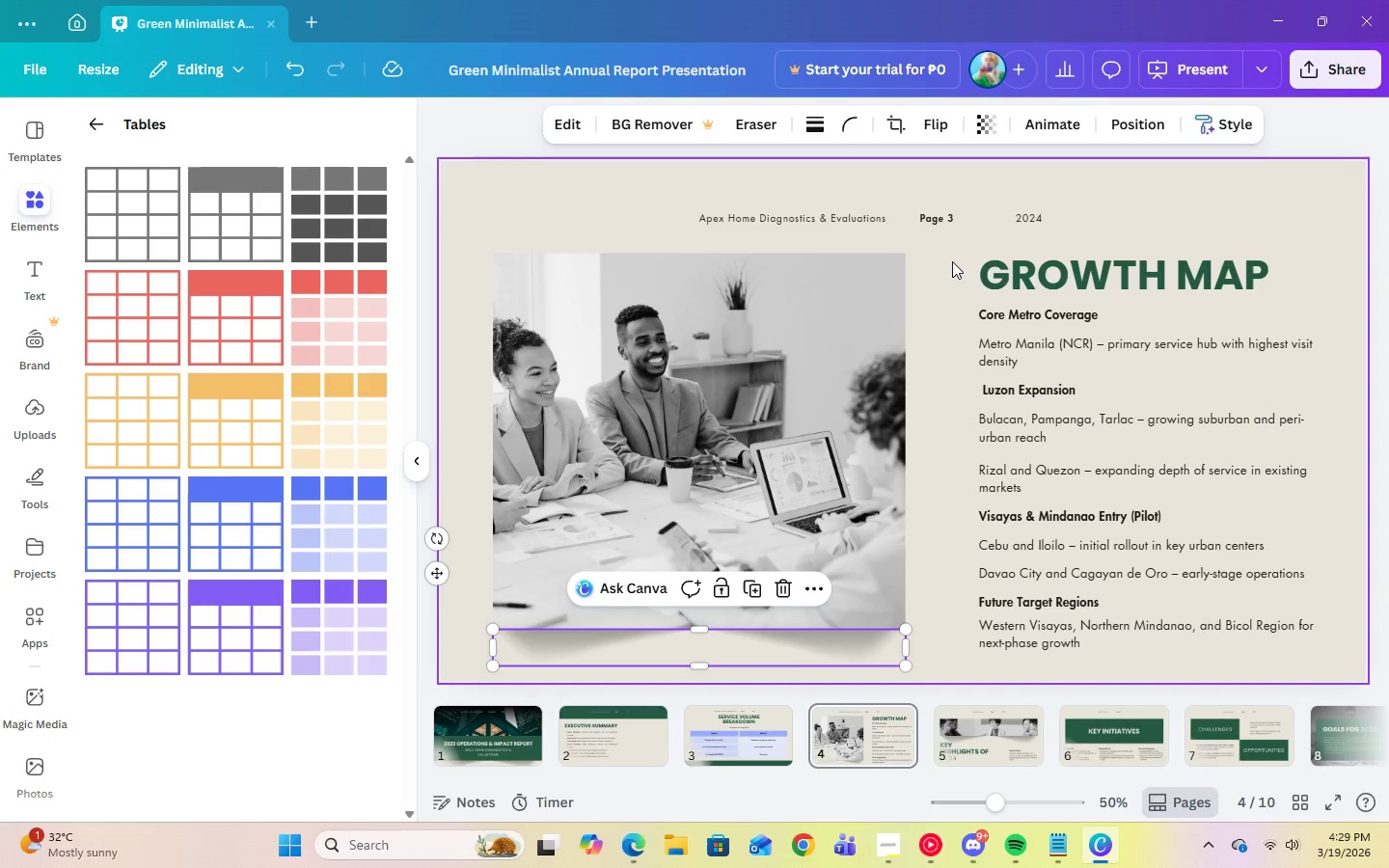 
wait(5.06)
 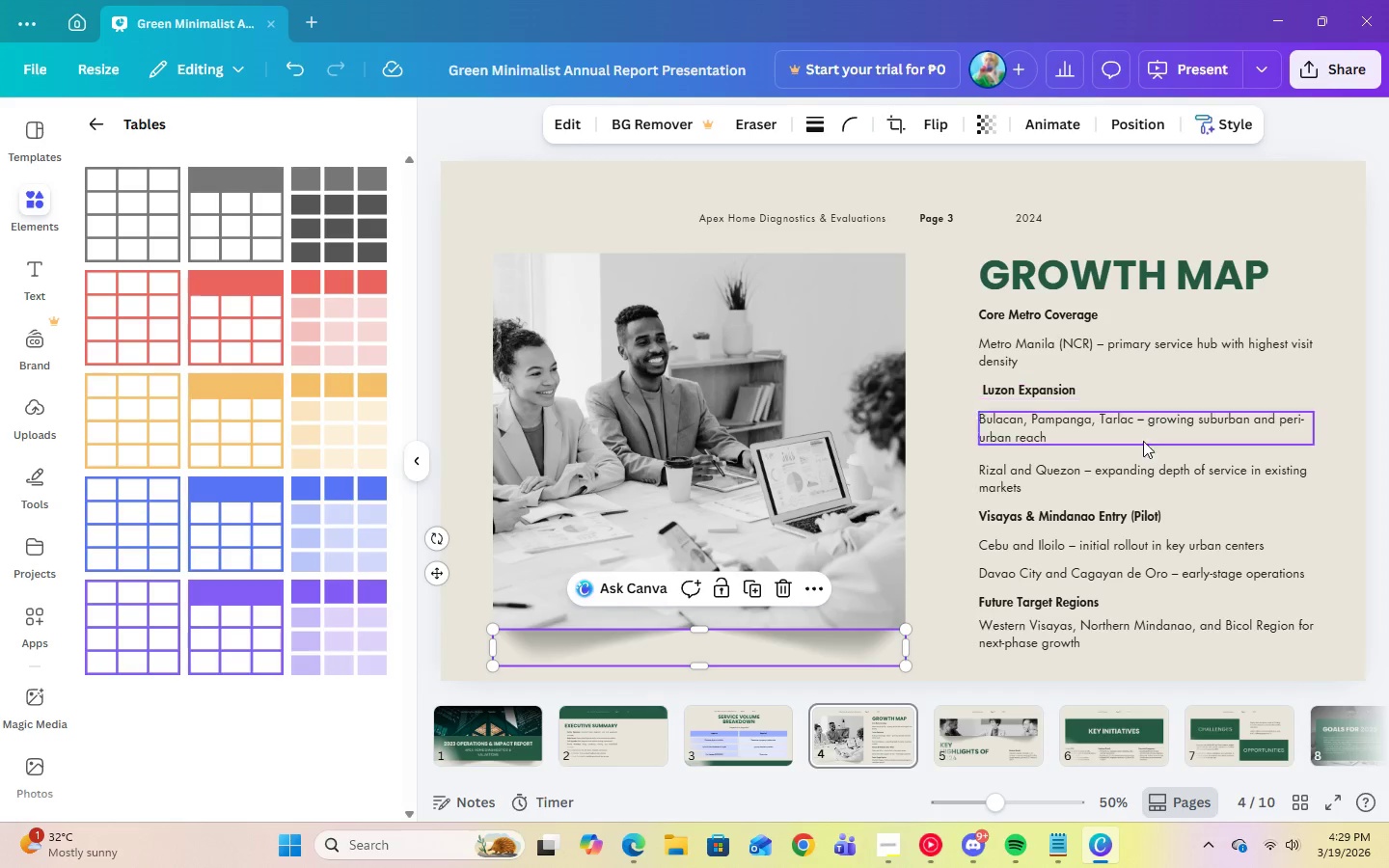 
left_click([948, 527])
 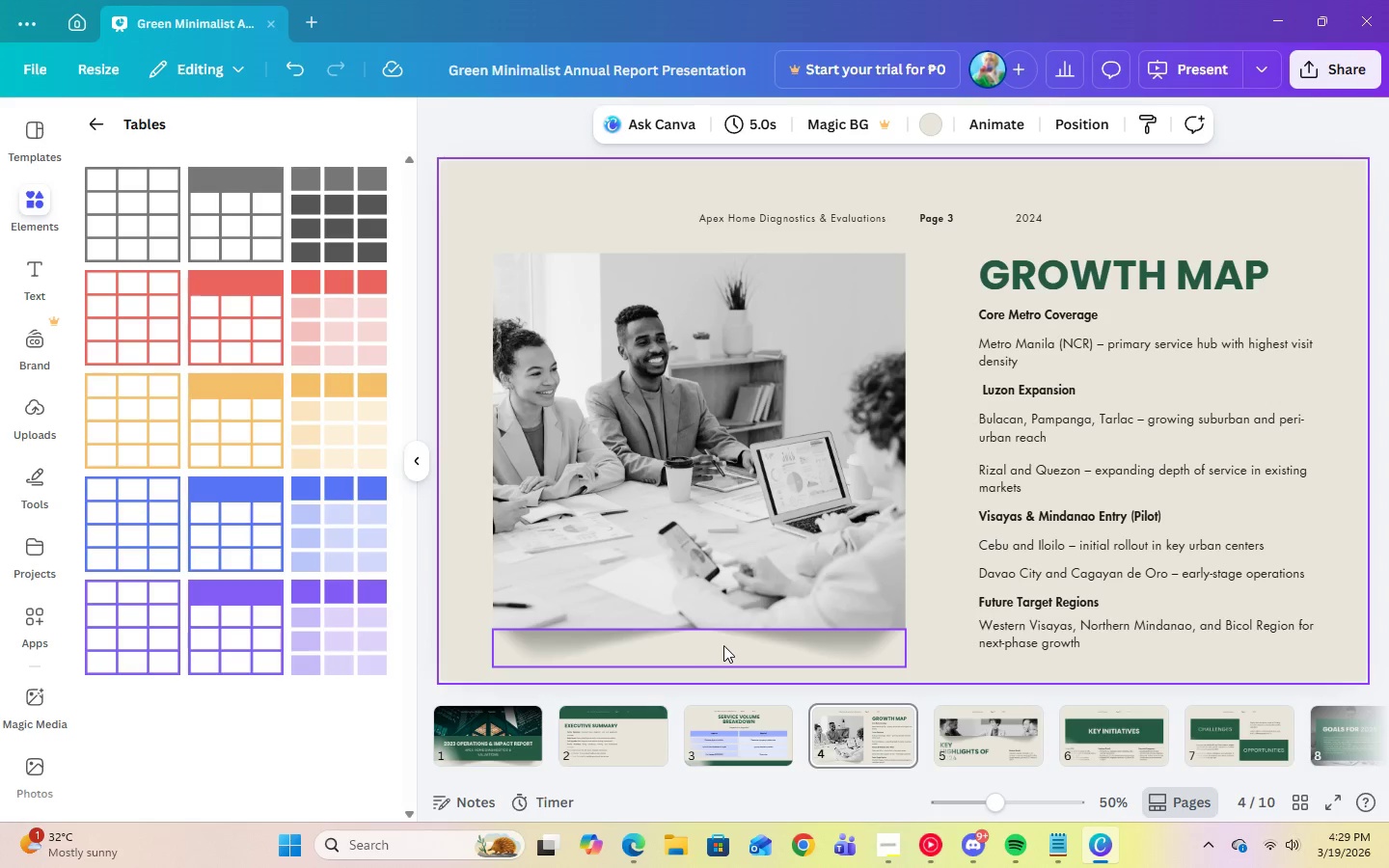 
left_click([724, 645])
 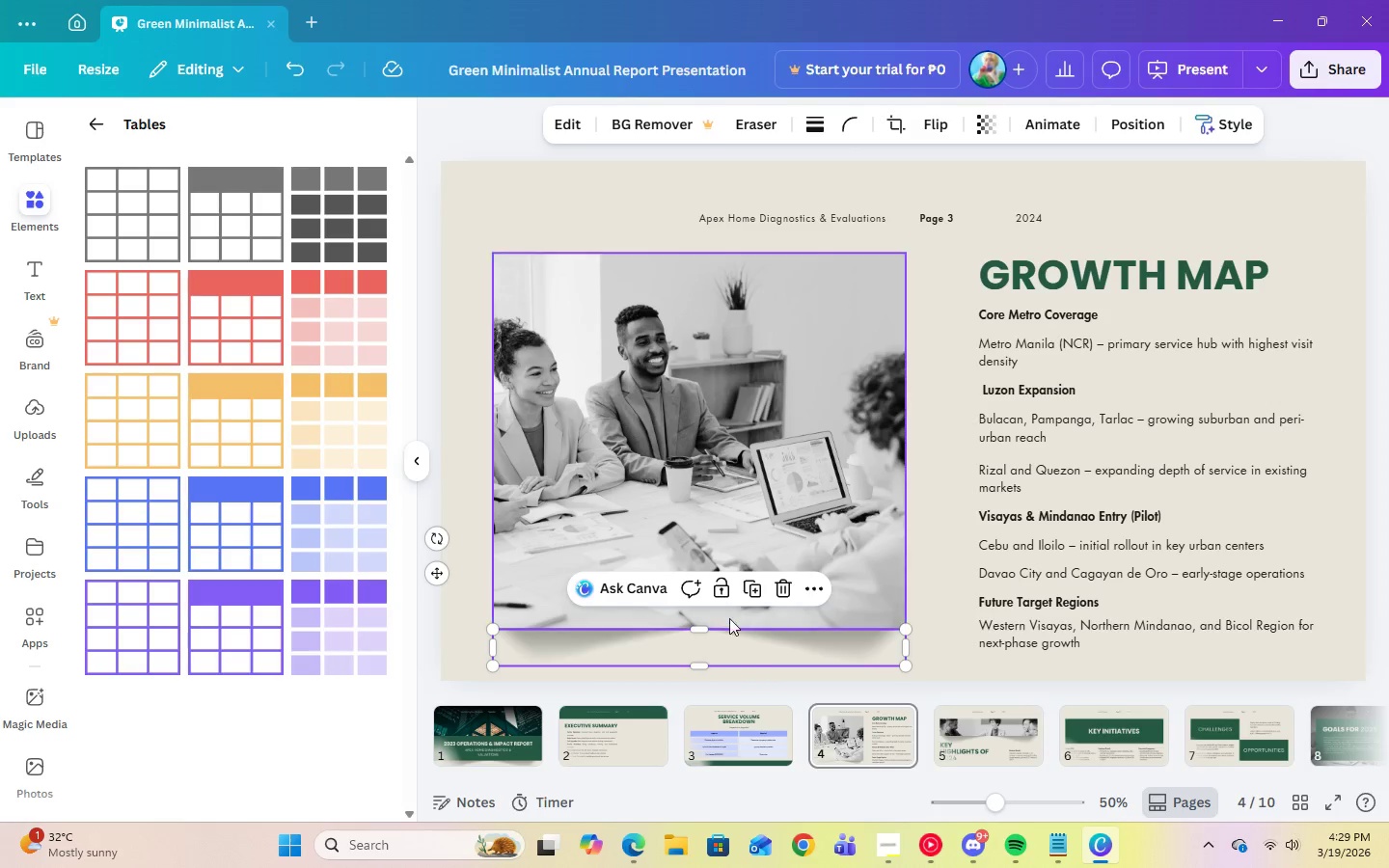 
left_click([787, 599])
 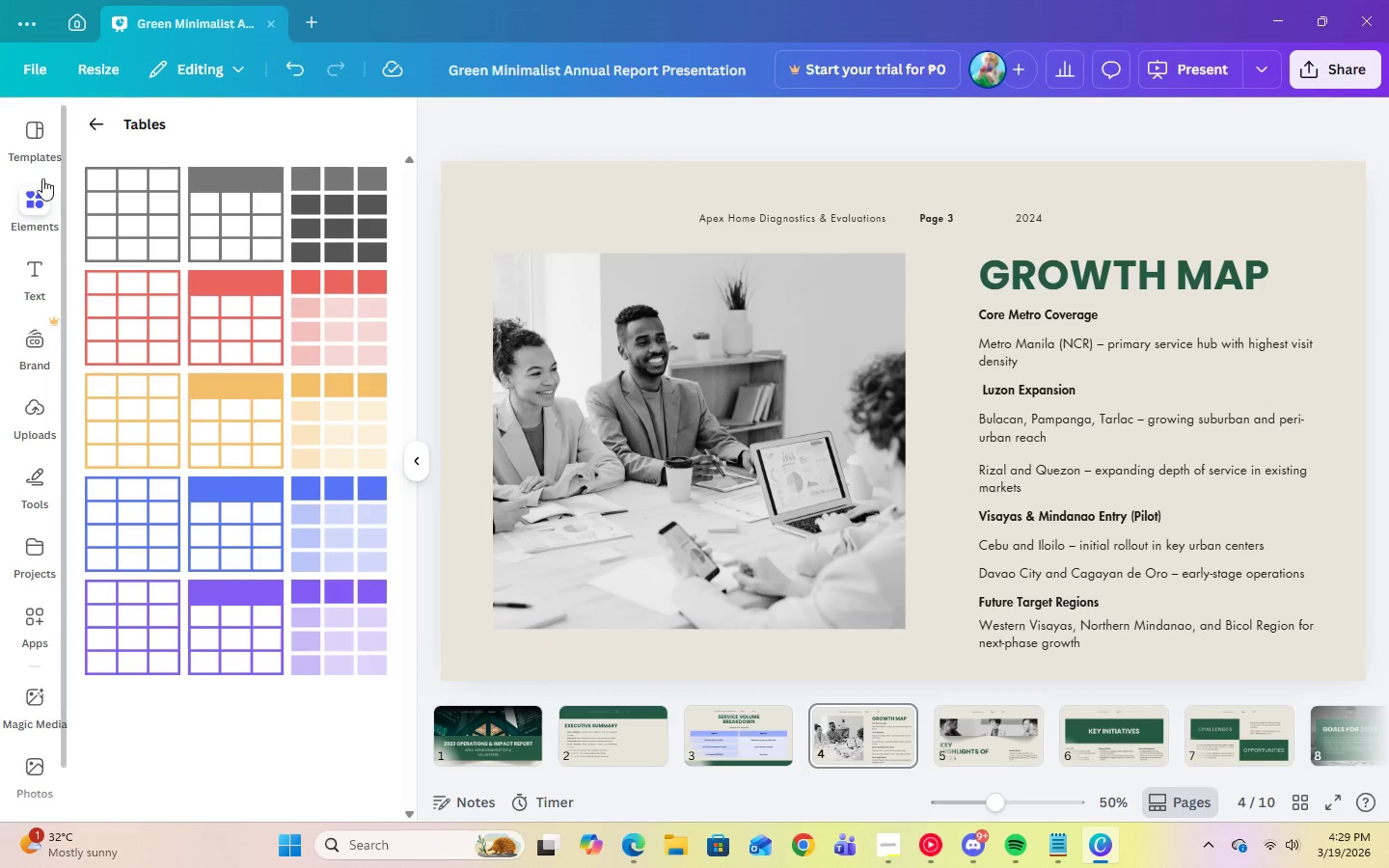 
left_click([282, 81])
 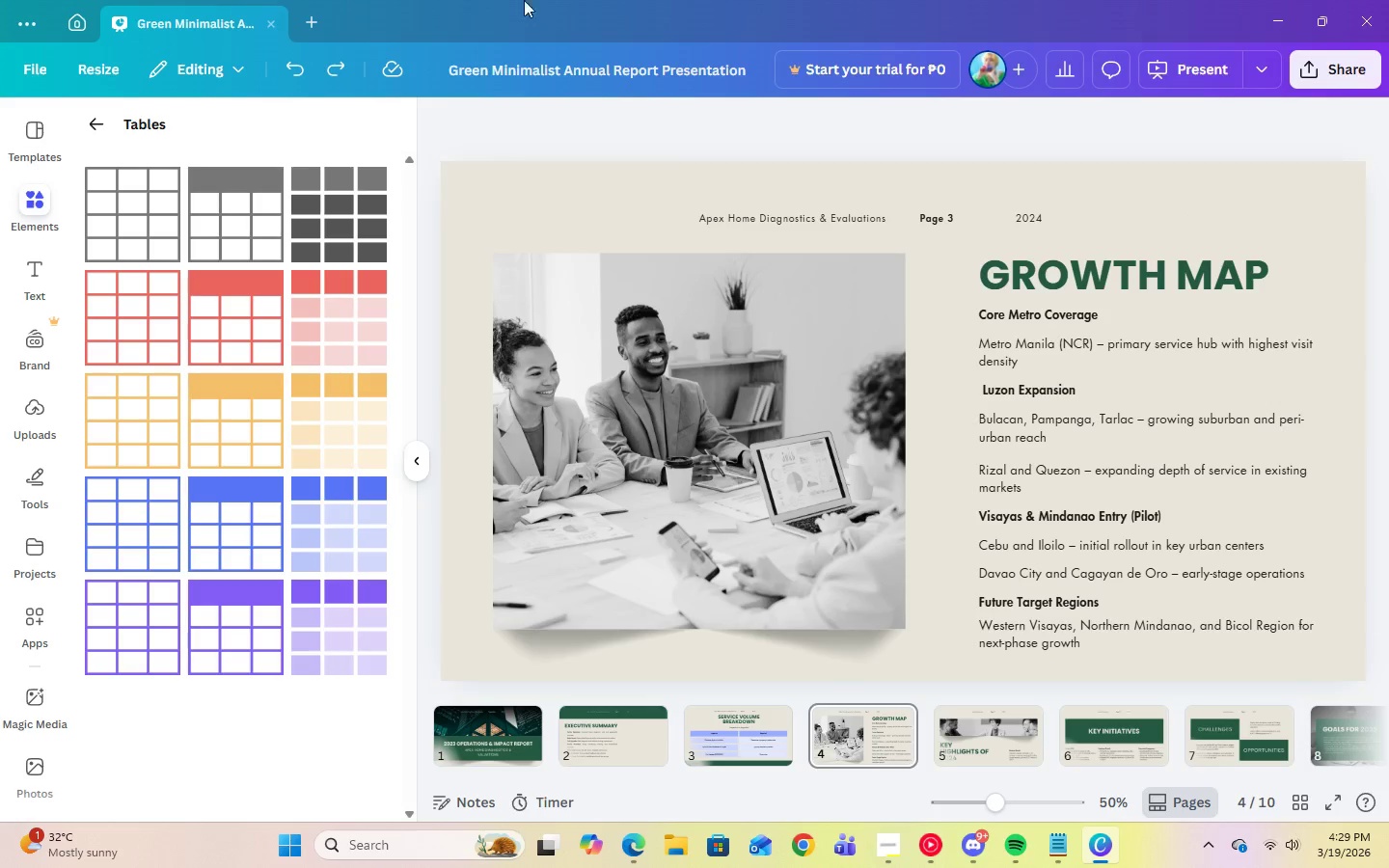 
left_click([724, 713])
 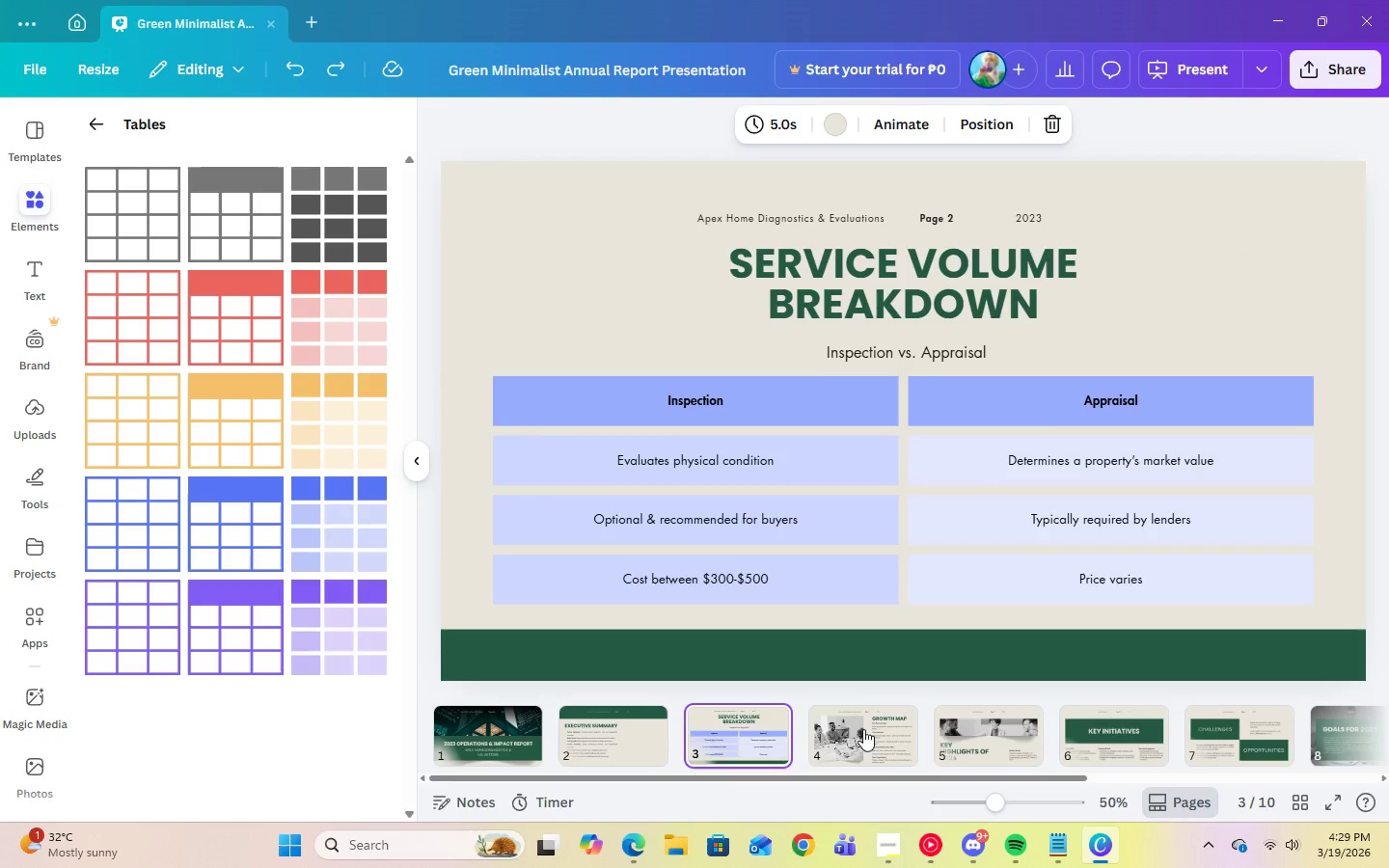 
left_click([872, 733])
 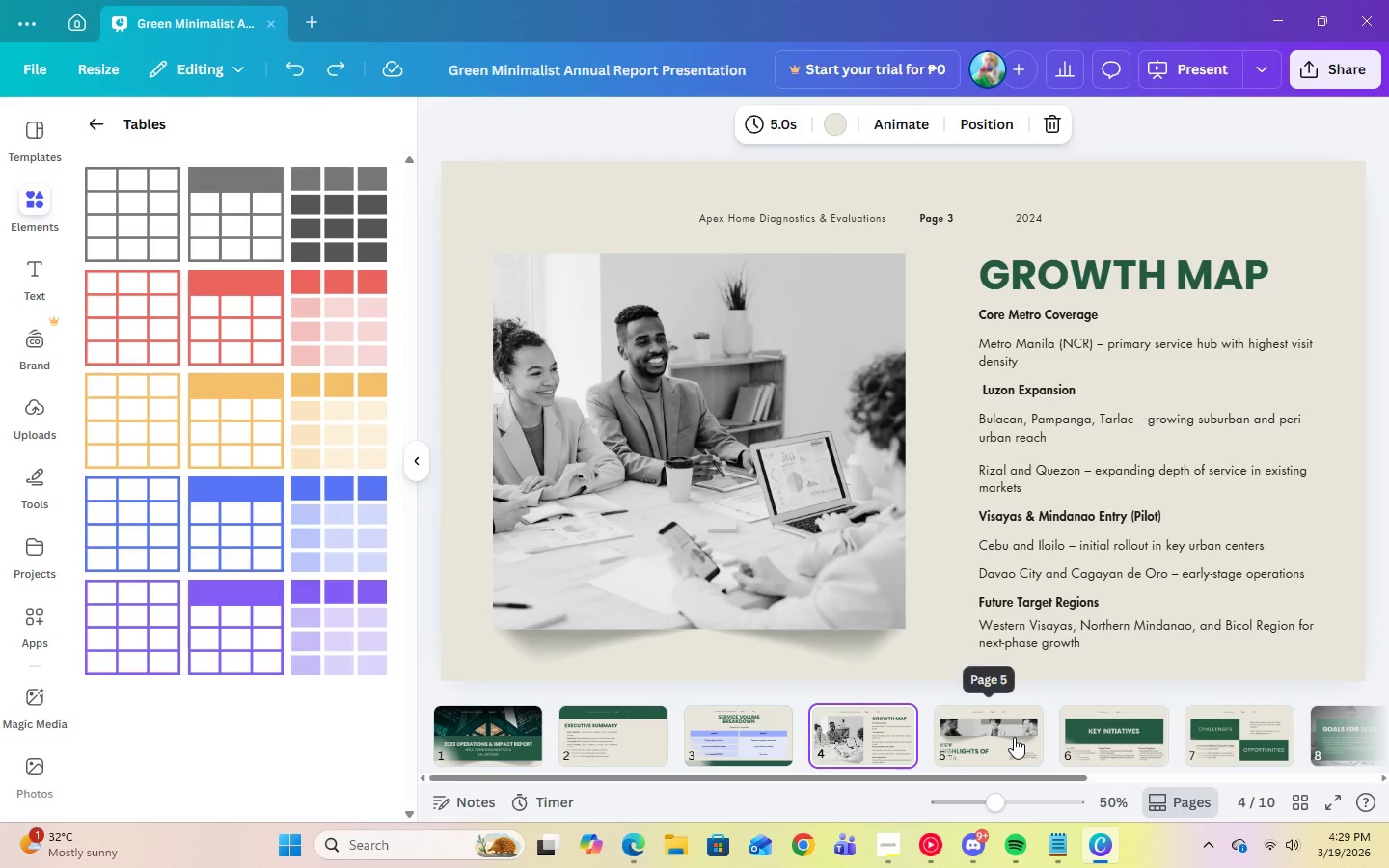 
left_click([1014, 737])
 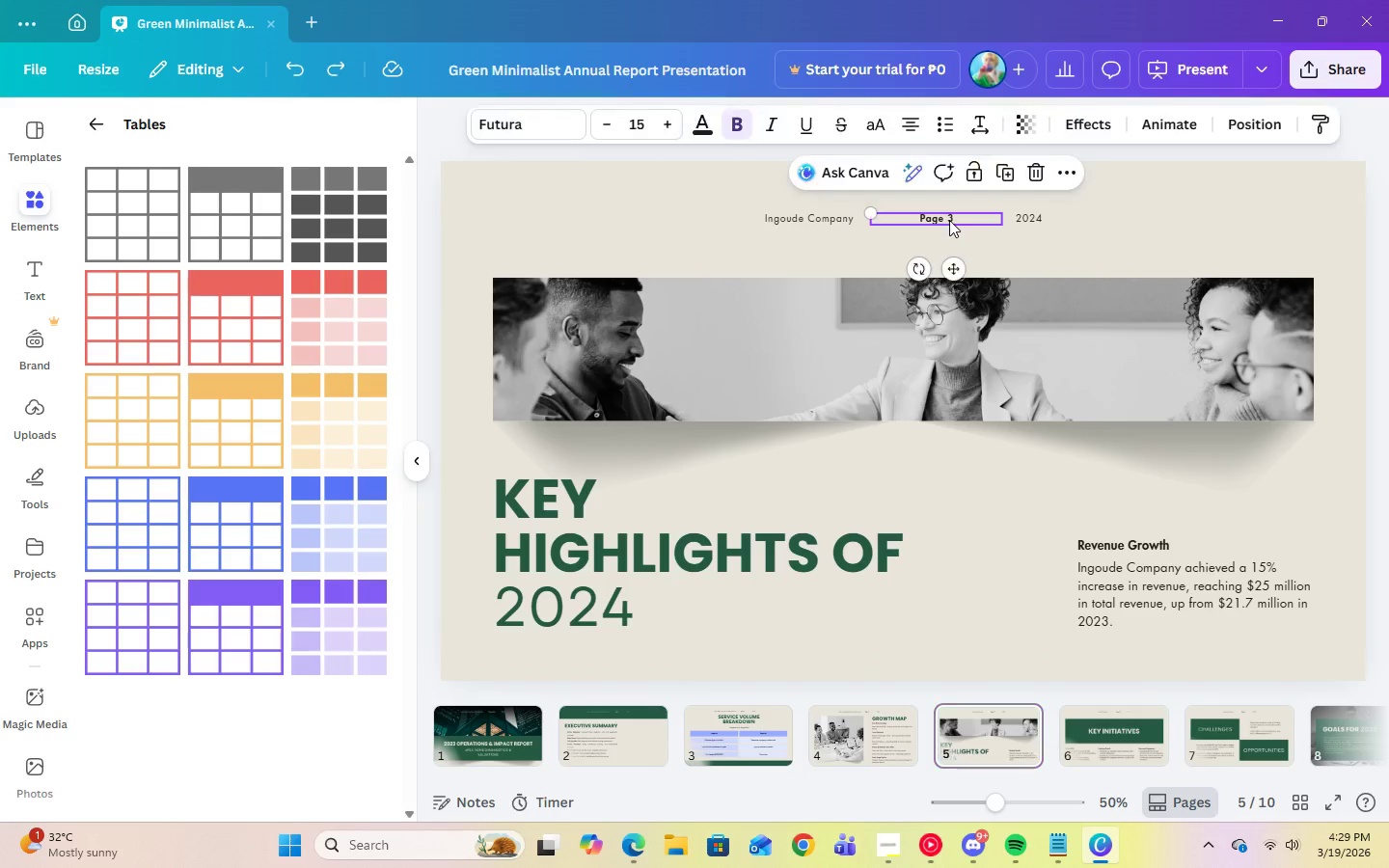 
double_click([951, 217])
 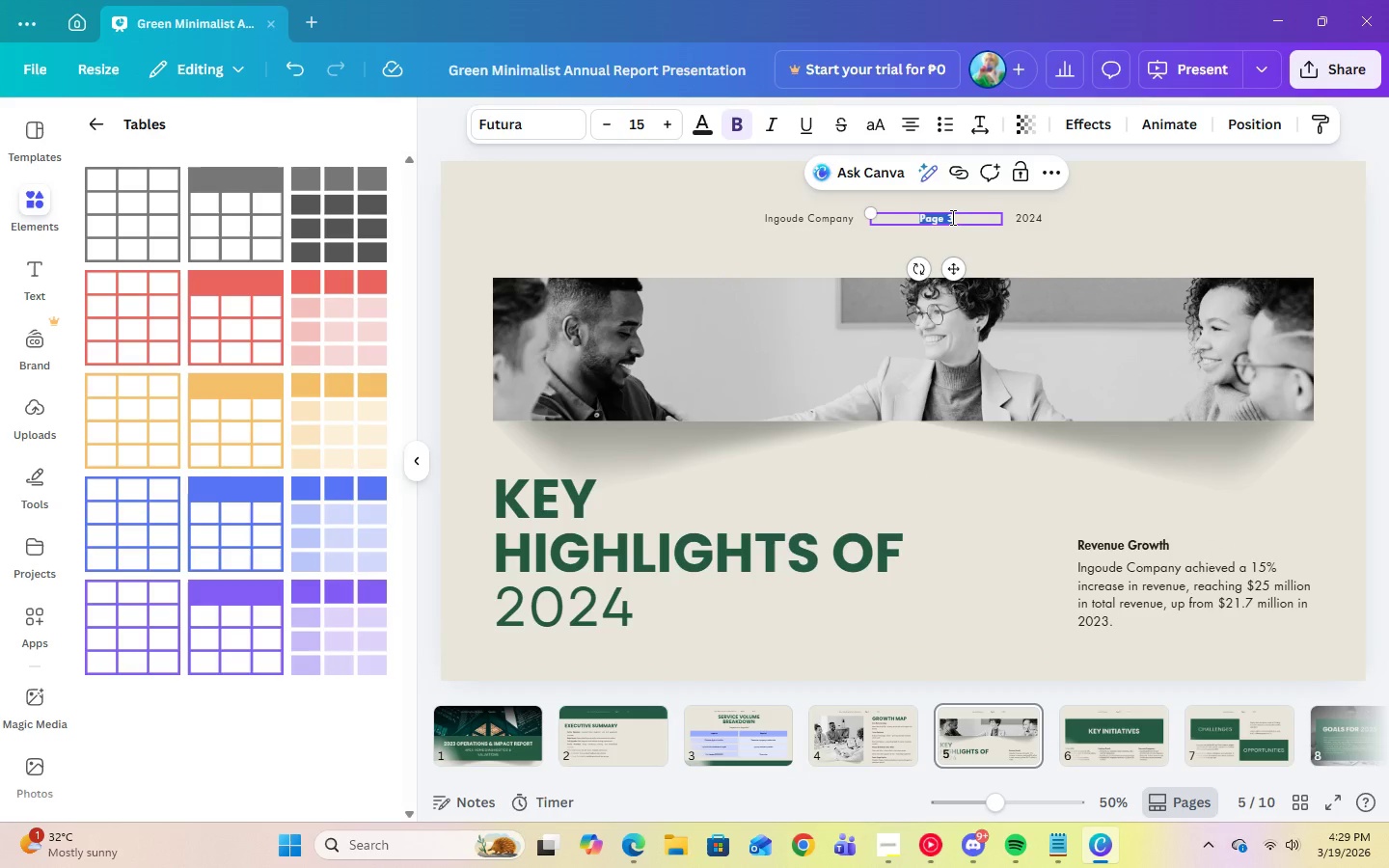 
left_click([951, 217])
 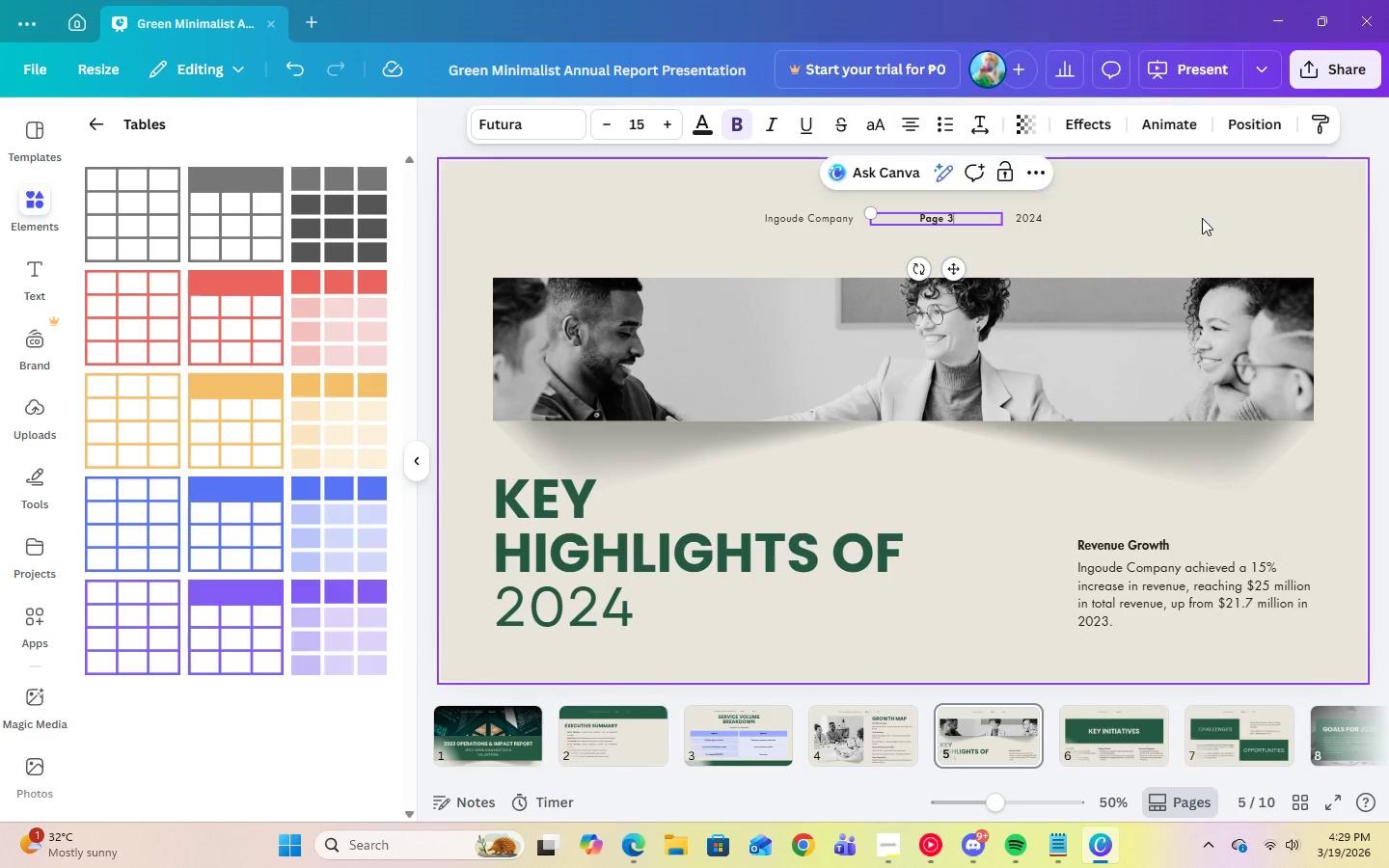 
left_click([1202, 218])
 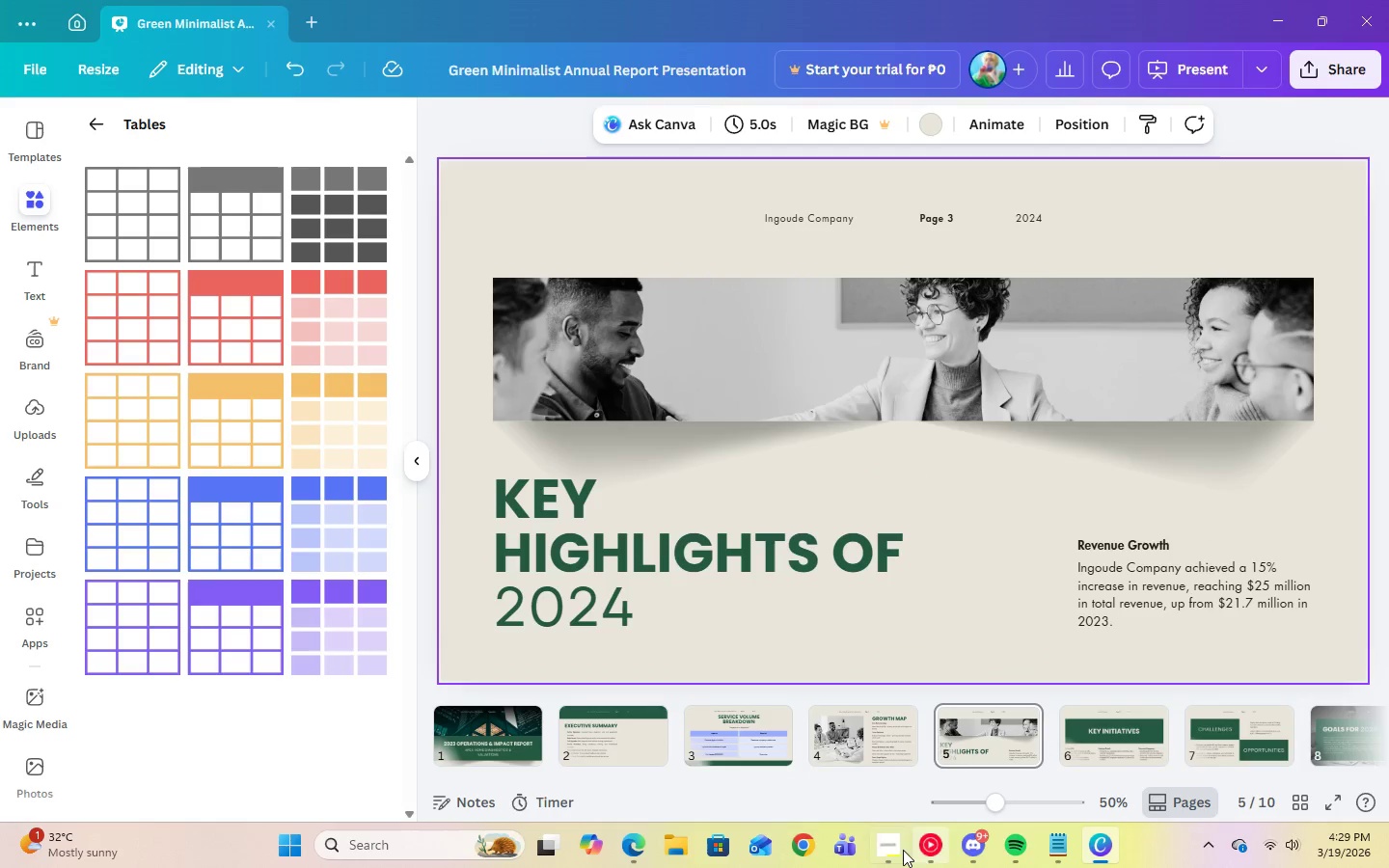 
left_click([893, 849])